 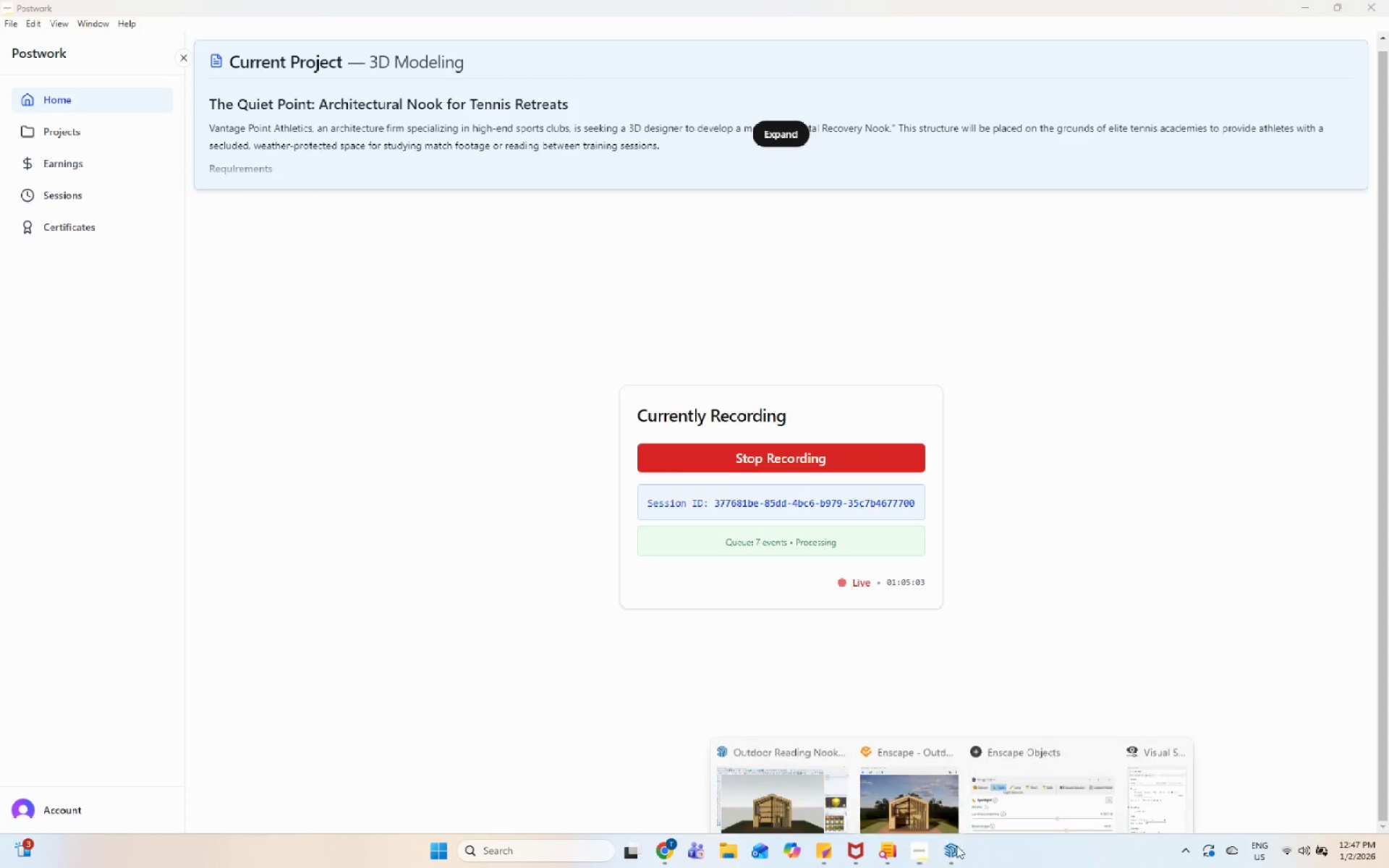 
left_click([883, 770])
 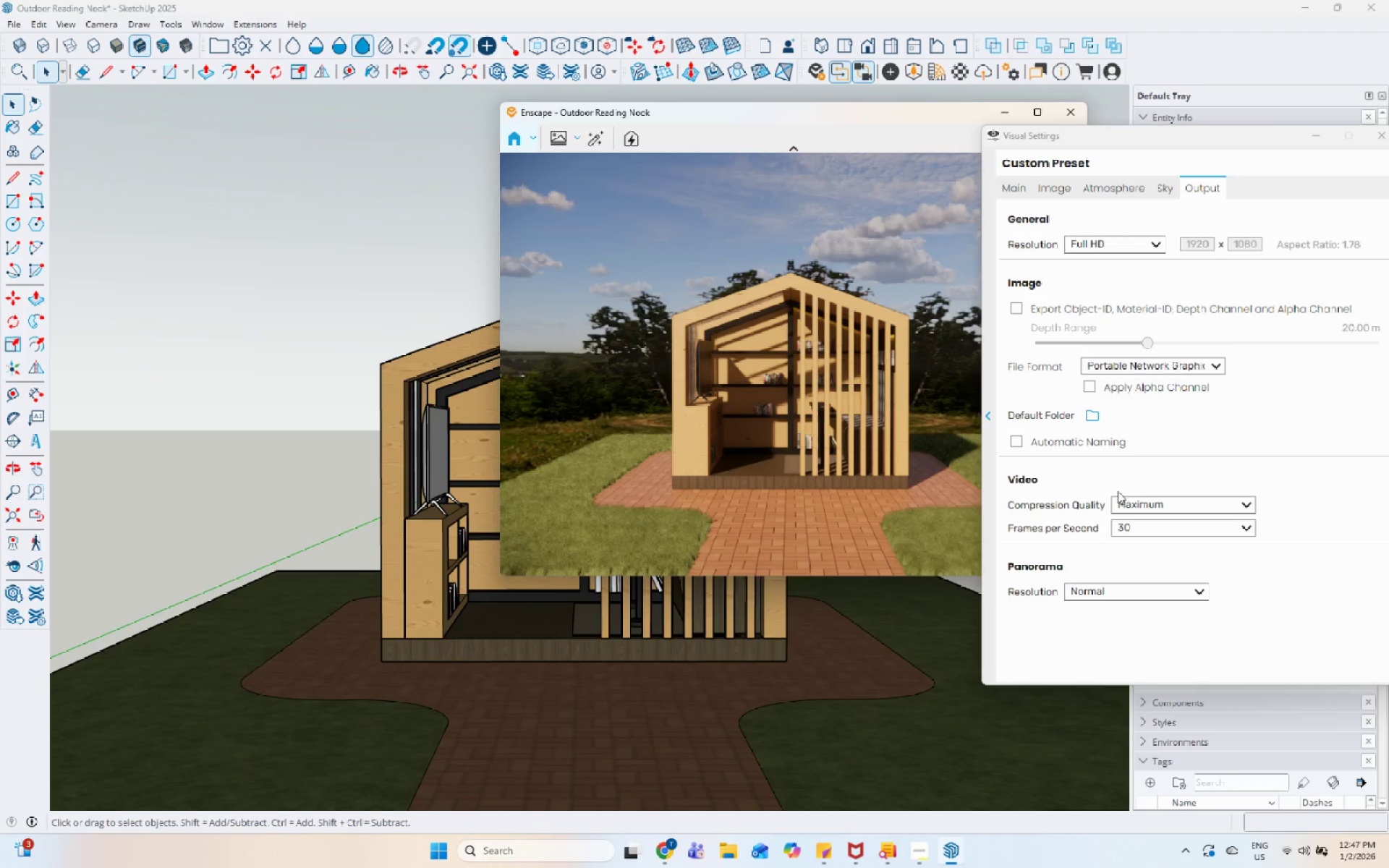 
left_click([862, 468])
 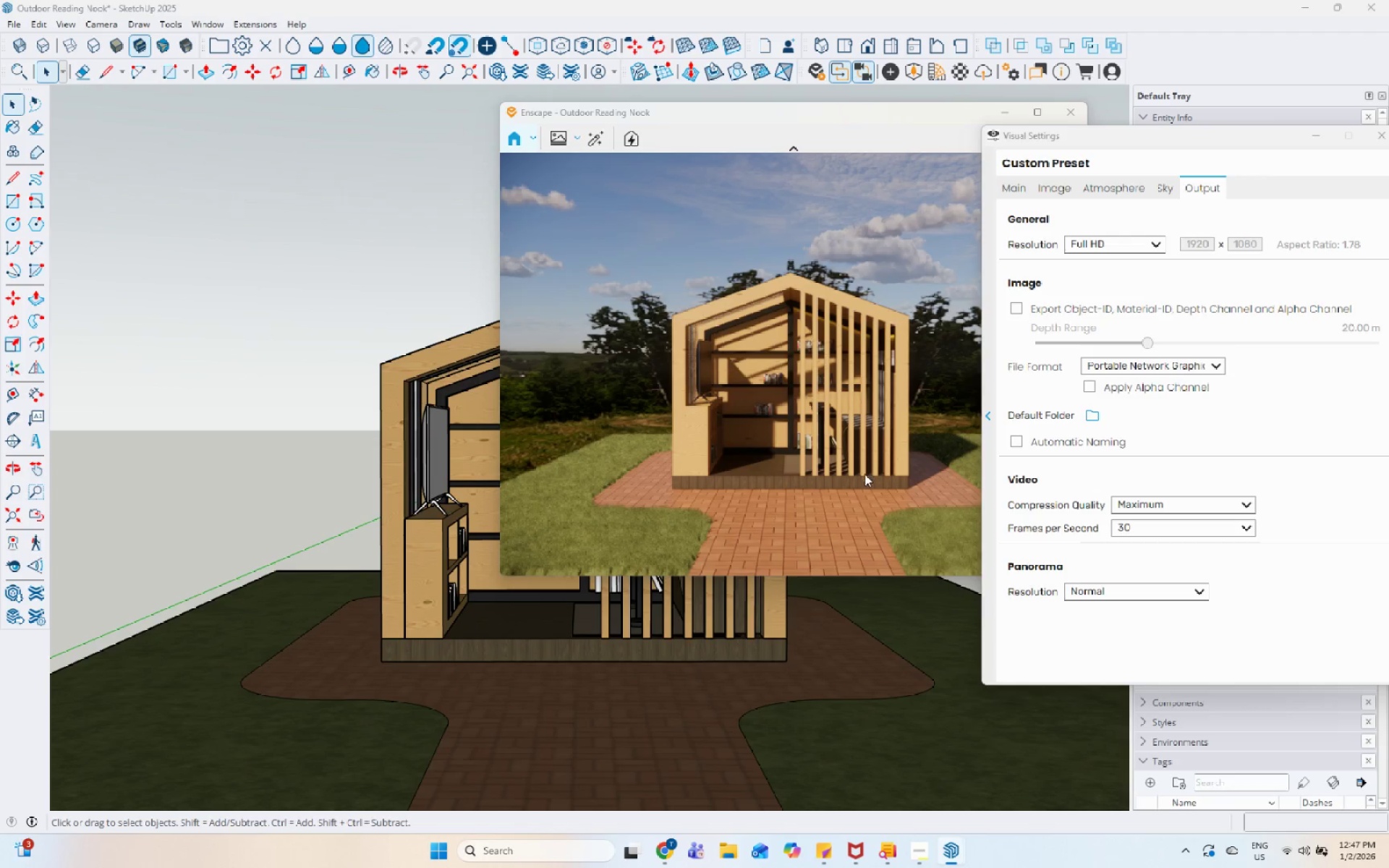 
hold_key(key=ShiftLeft, duration=0.56)
 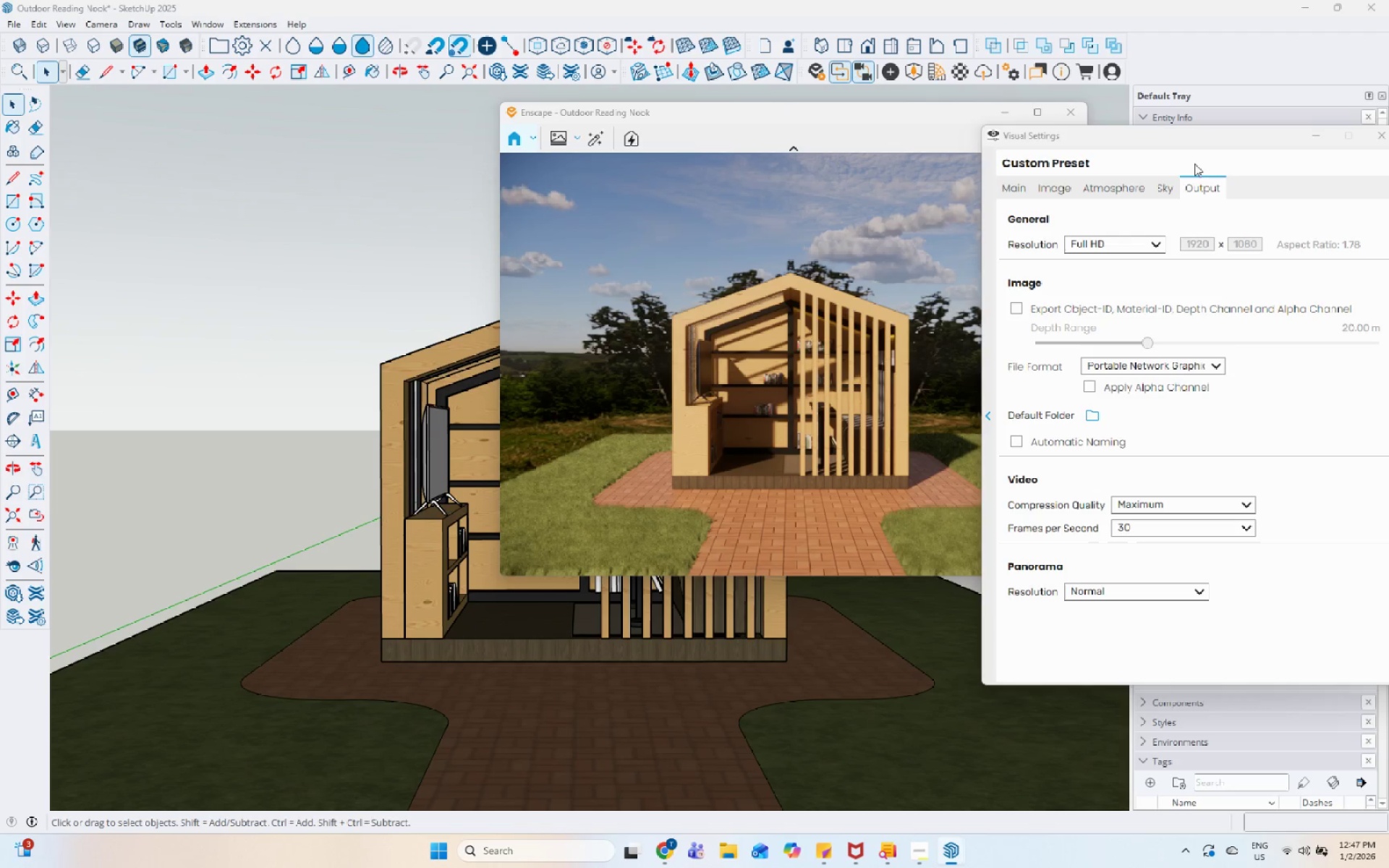 
left_click_drag(start_coordinate=[1203, 144], to_coordinate=[960, 211])
 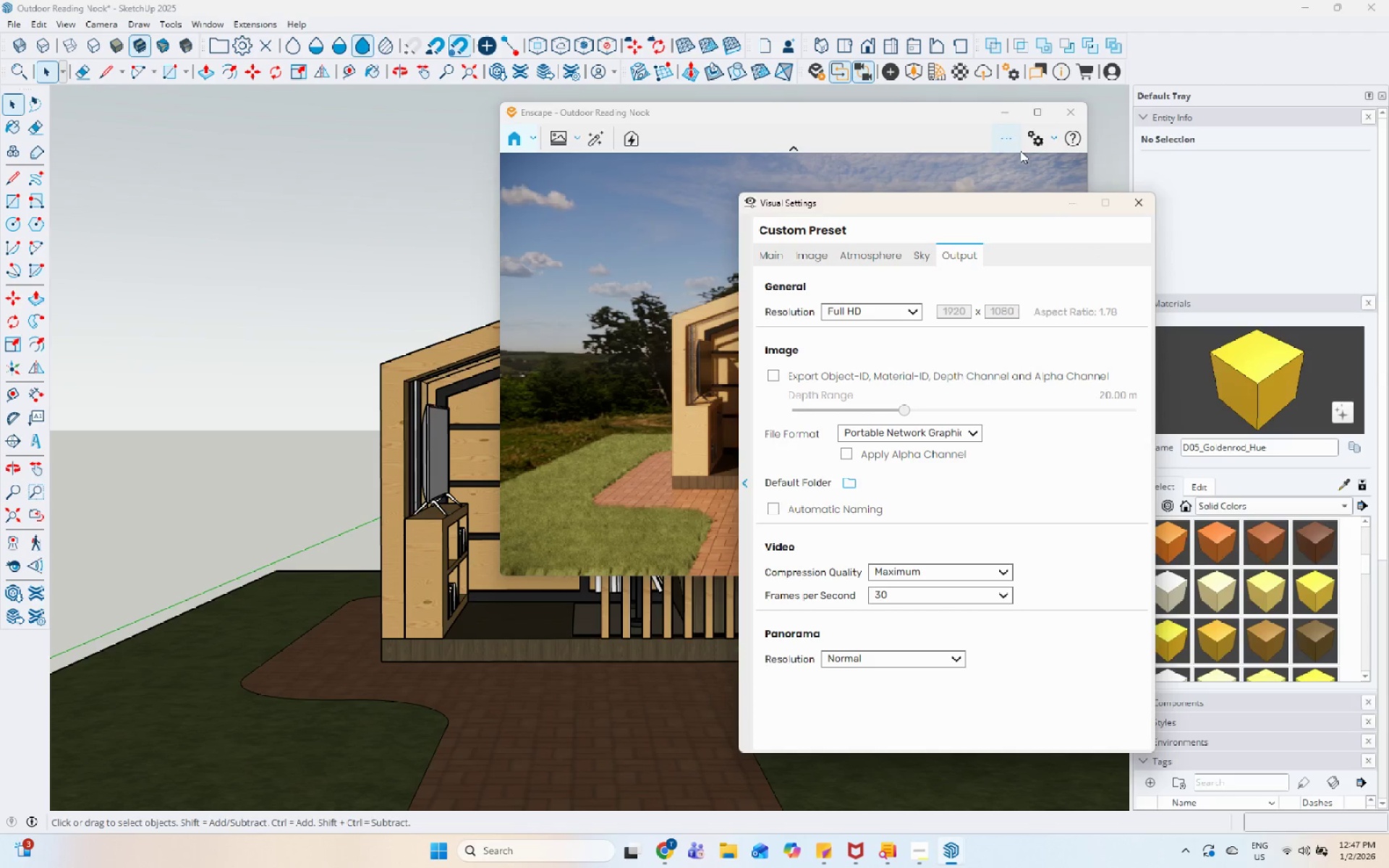 
left_click([1016, 134])
 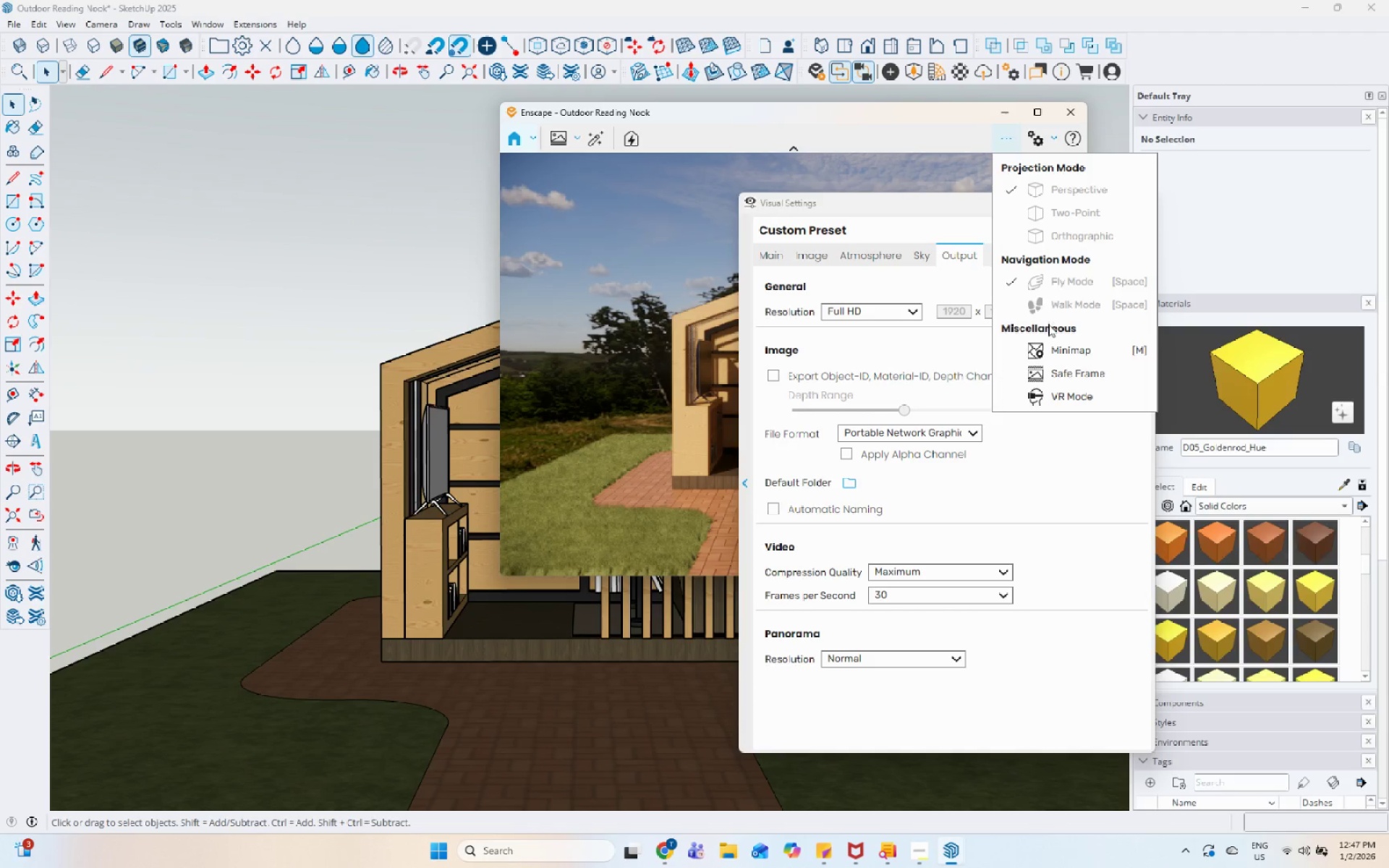 
left_click([1052, 376])
 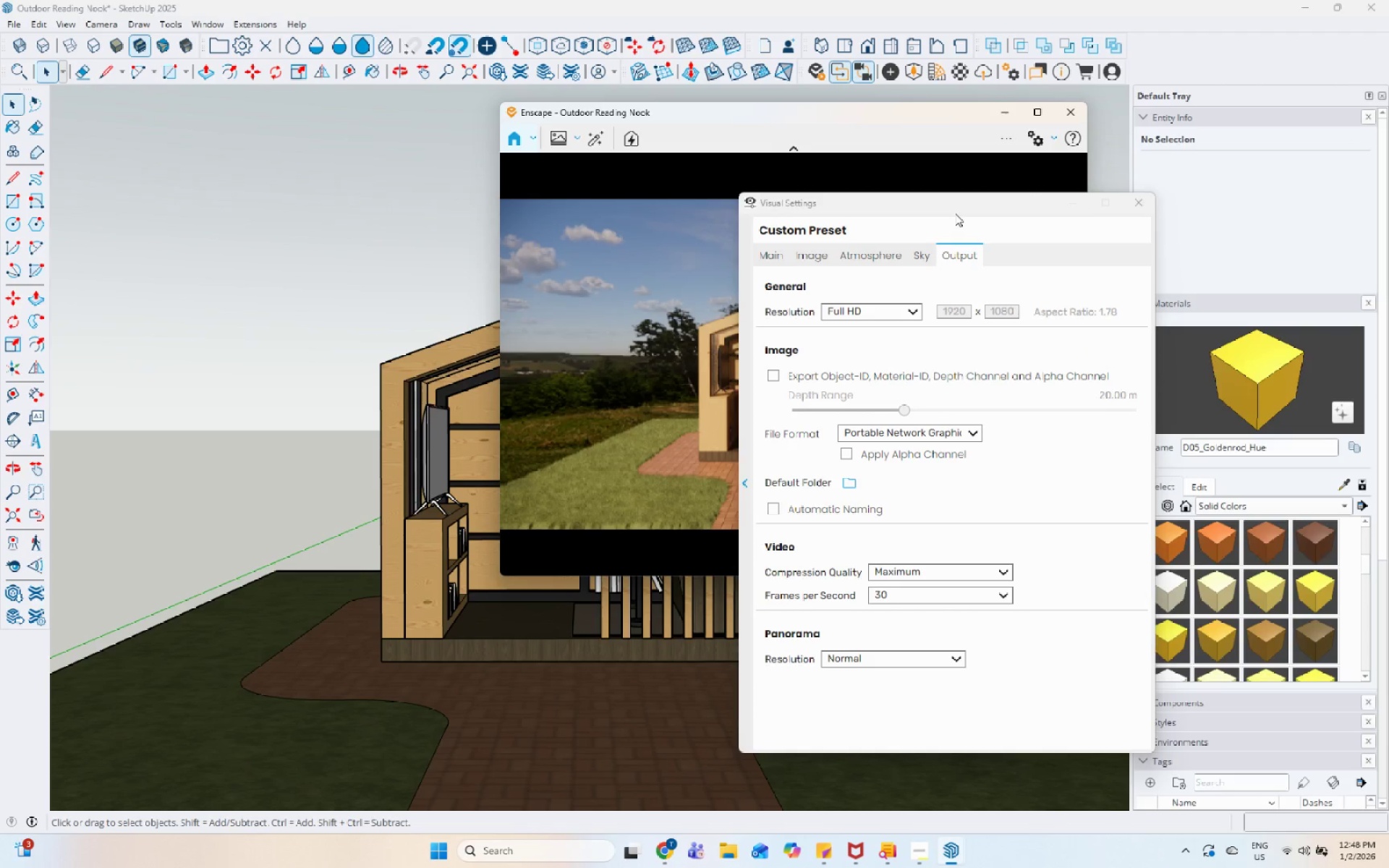 
left_click_drag(start_coordinate=[953, 202], to_coordinate=[1225, 190])
 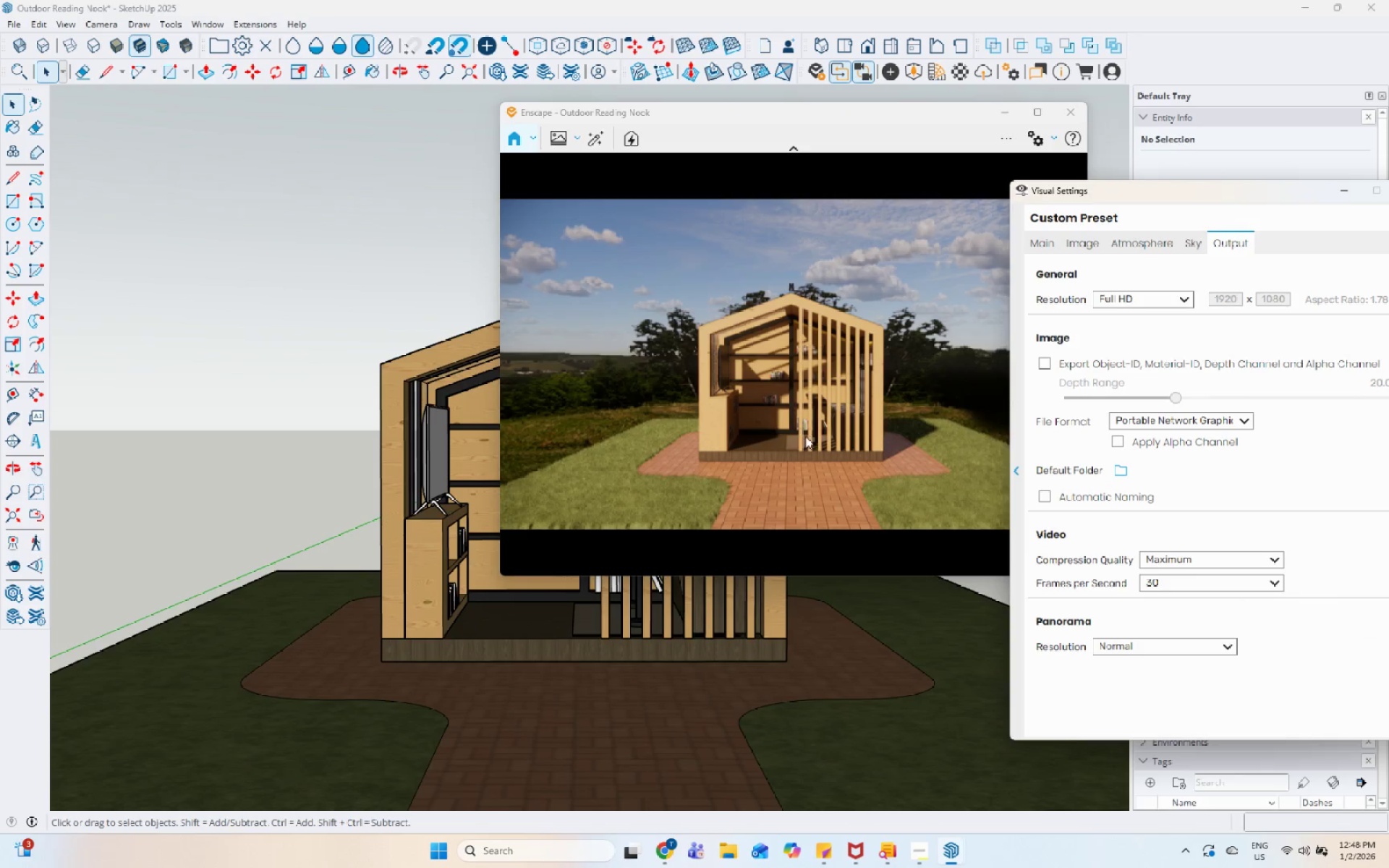 
hold_key(key=ShiftLeft, duration=1.5)
 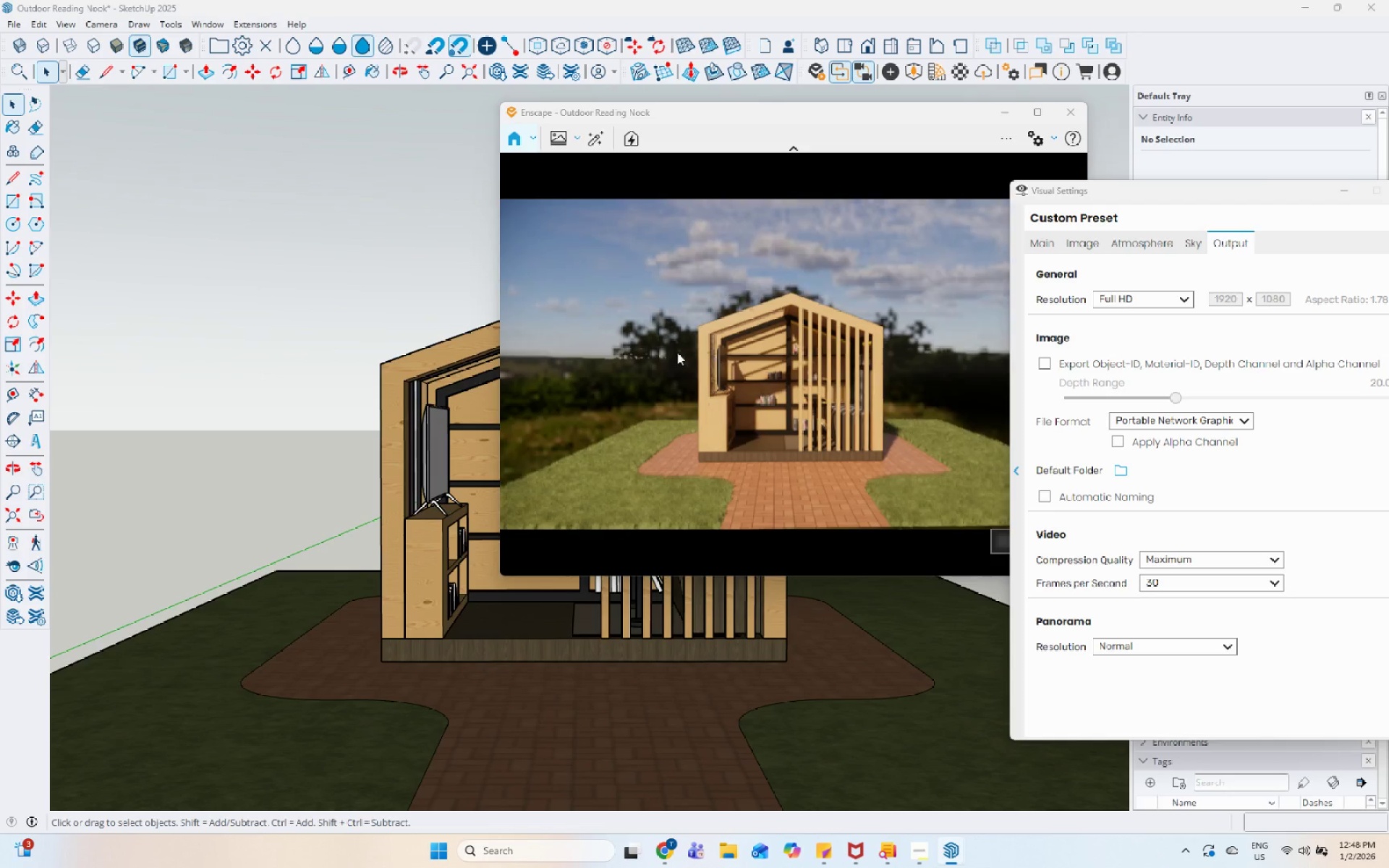 
hold_key(key=ShiftLeft, duration=1.52)
 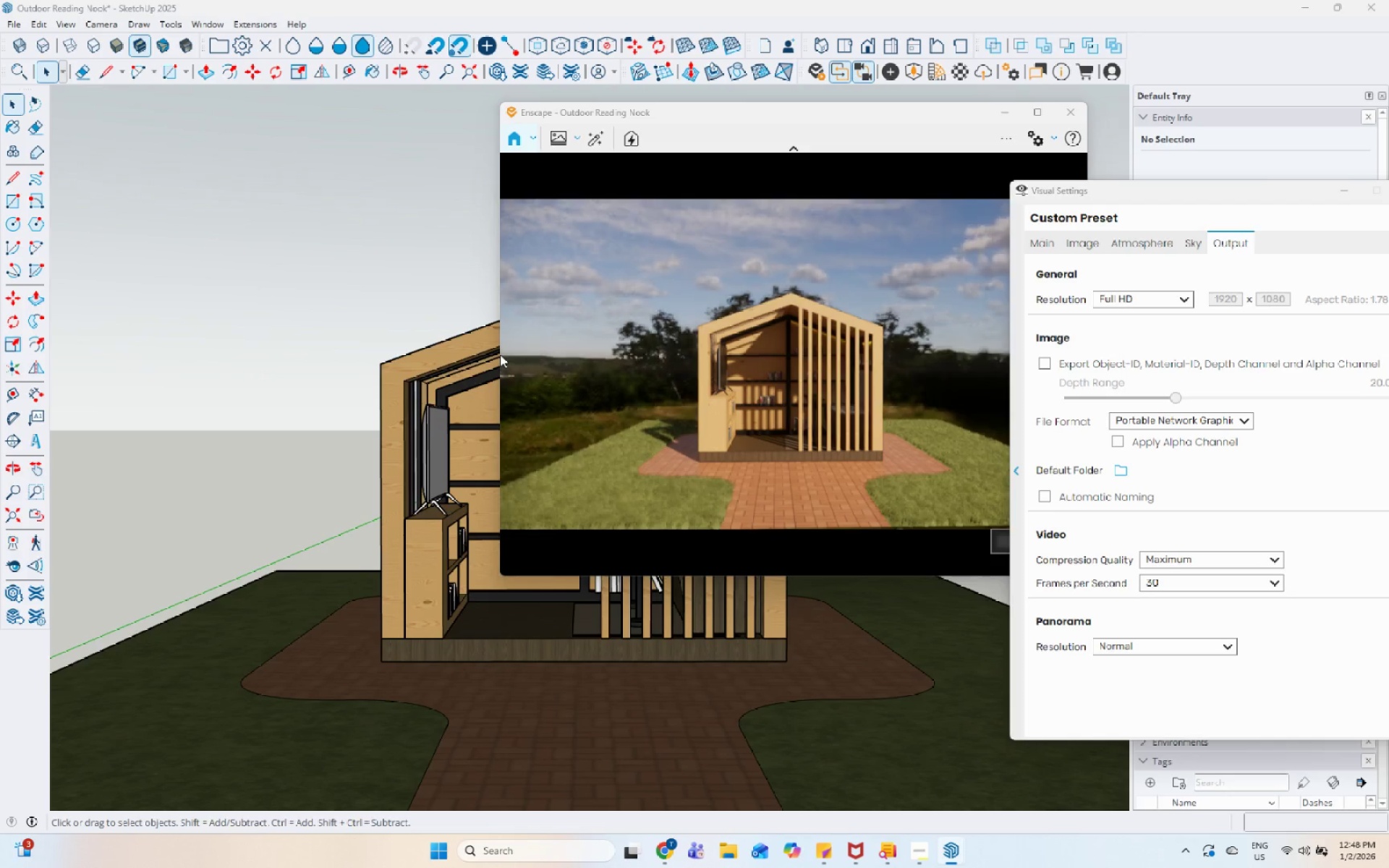 
hold_key(key=ShiftLeft, duration=1.51)
 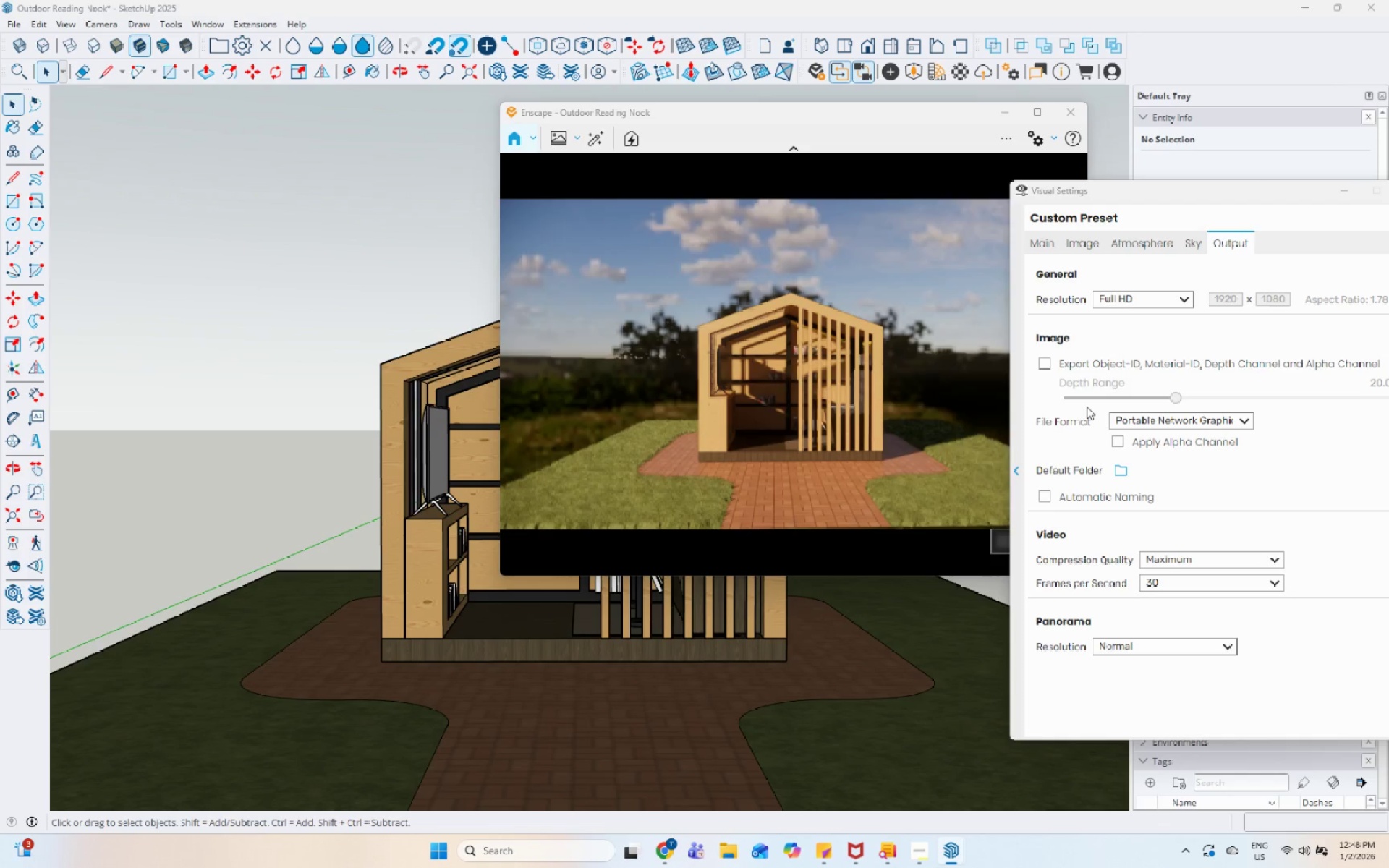 
hold_key(key=ShiftLeft, duration=1.52)
 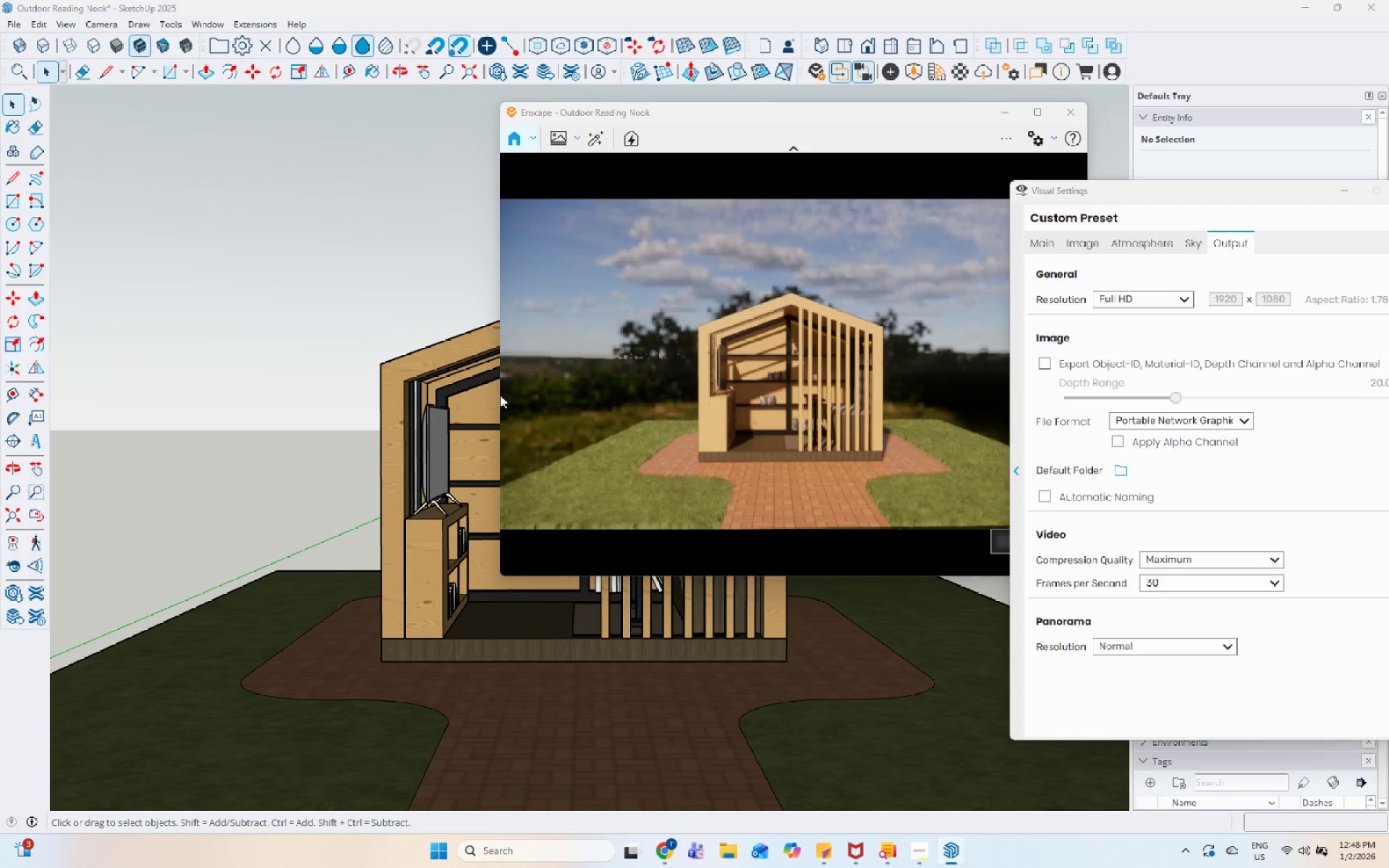 
hold_key(key=ShiftLeft, duration=1.51)
 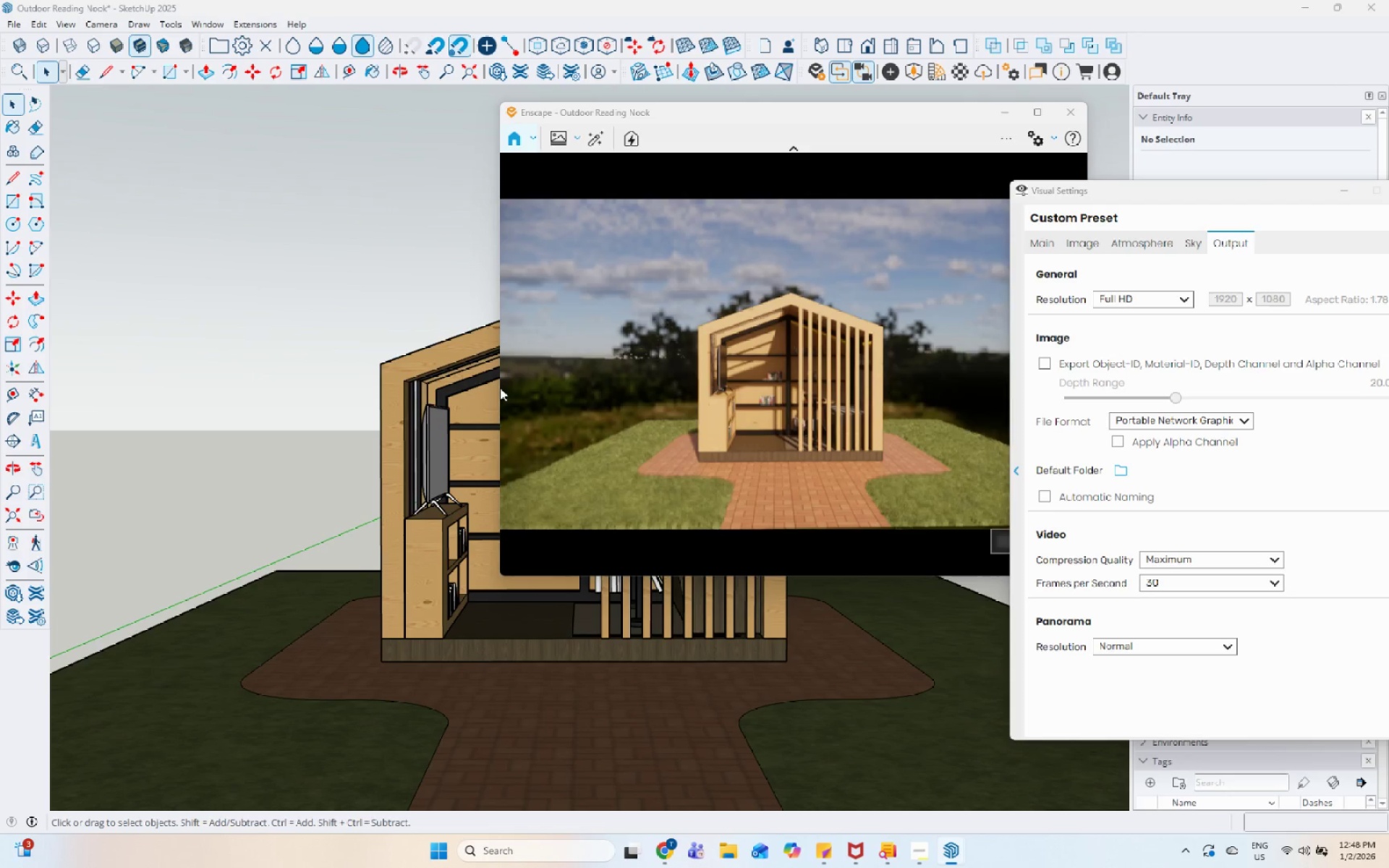 
hold_key(key=ShiftLeft, duration=1.53)
 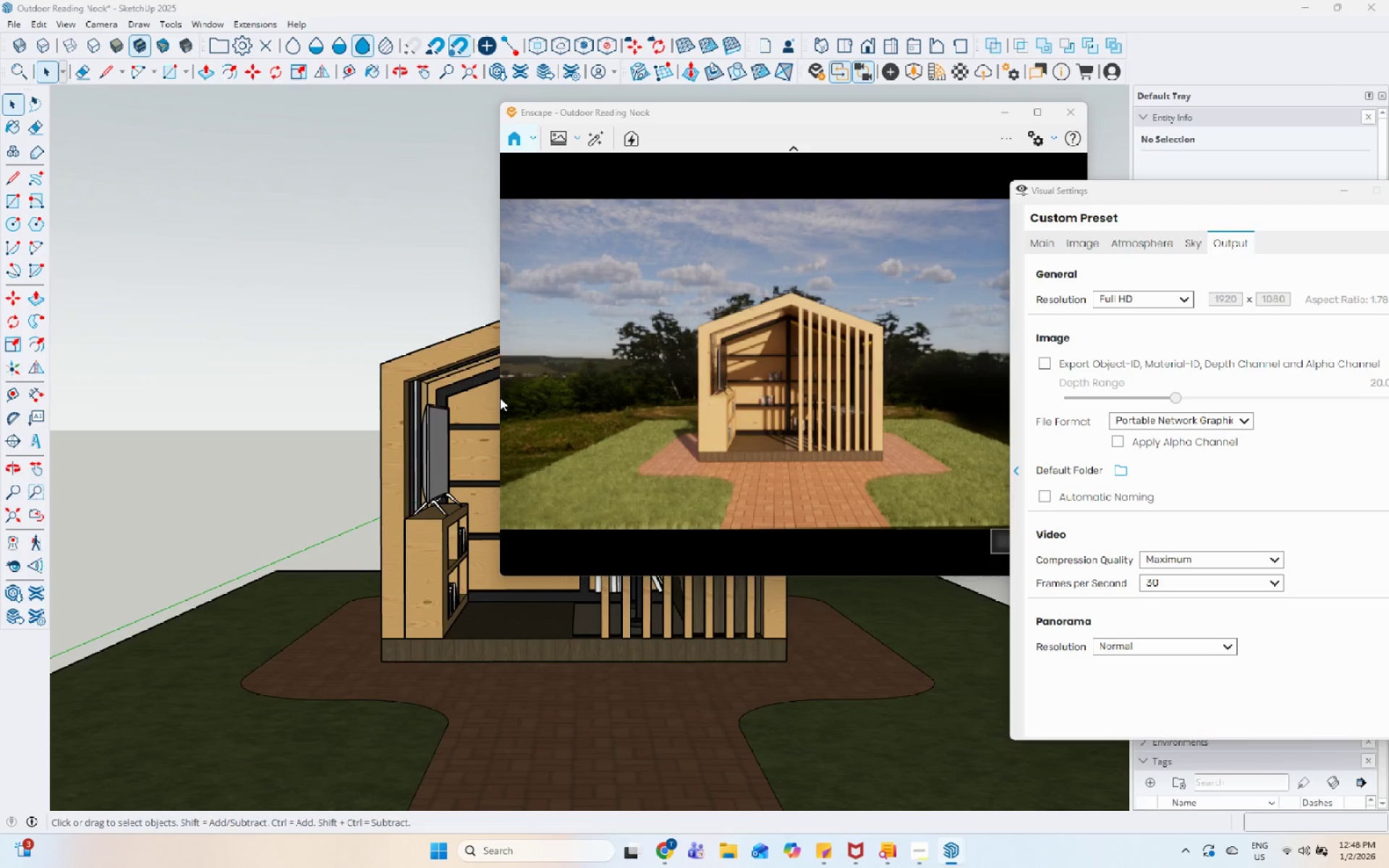 
hold_key(key=ShiftLeft, duration=0.66)
 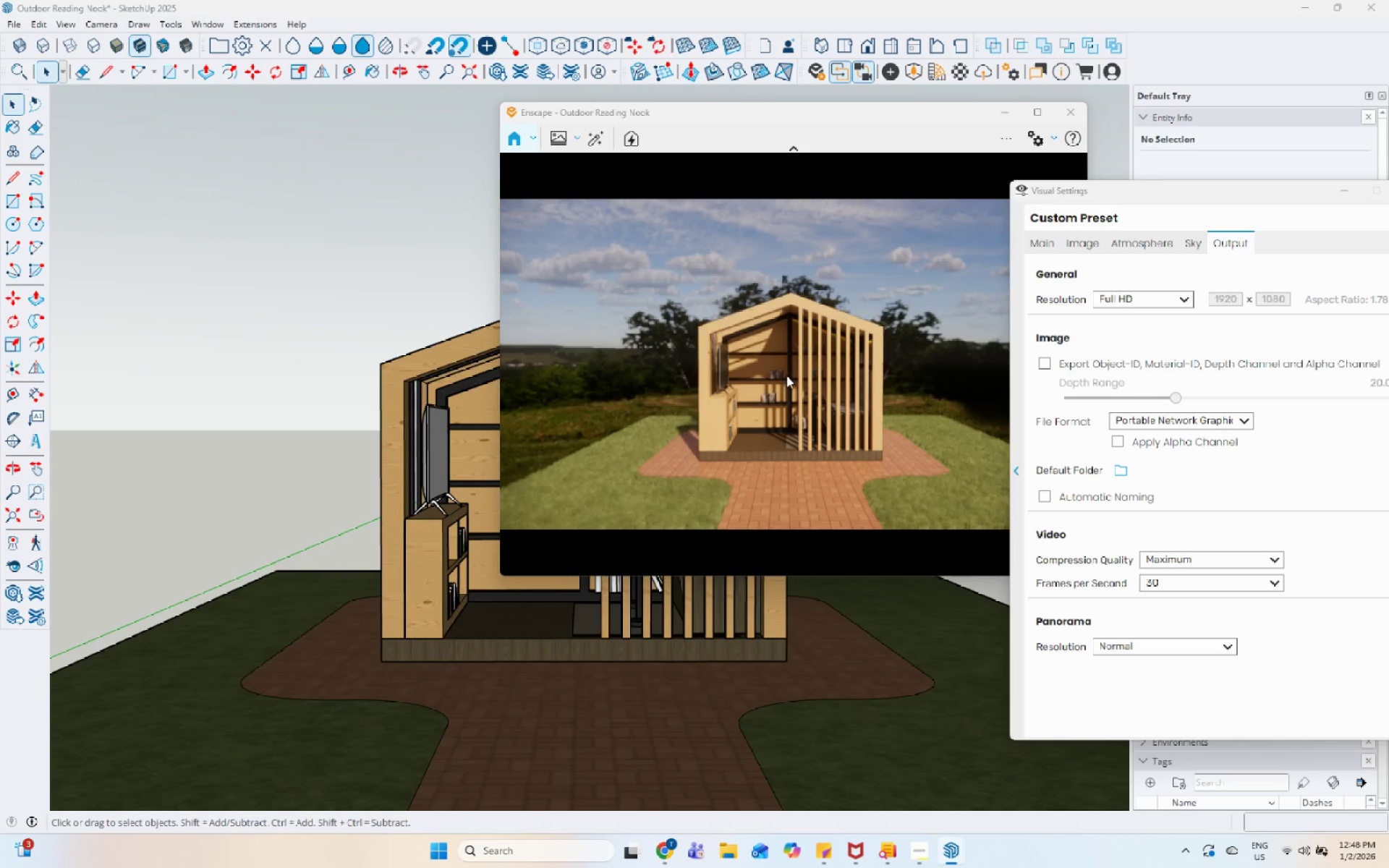 
scroll: coordinate [900, 415], scroll_direction: up, amount: 1.0
 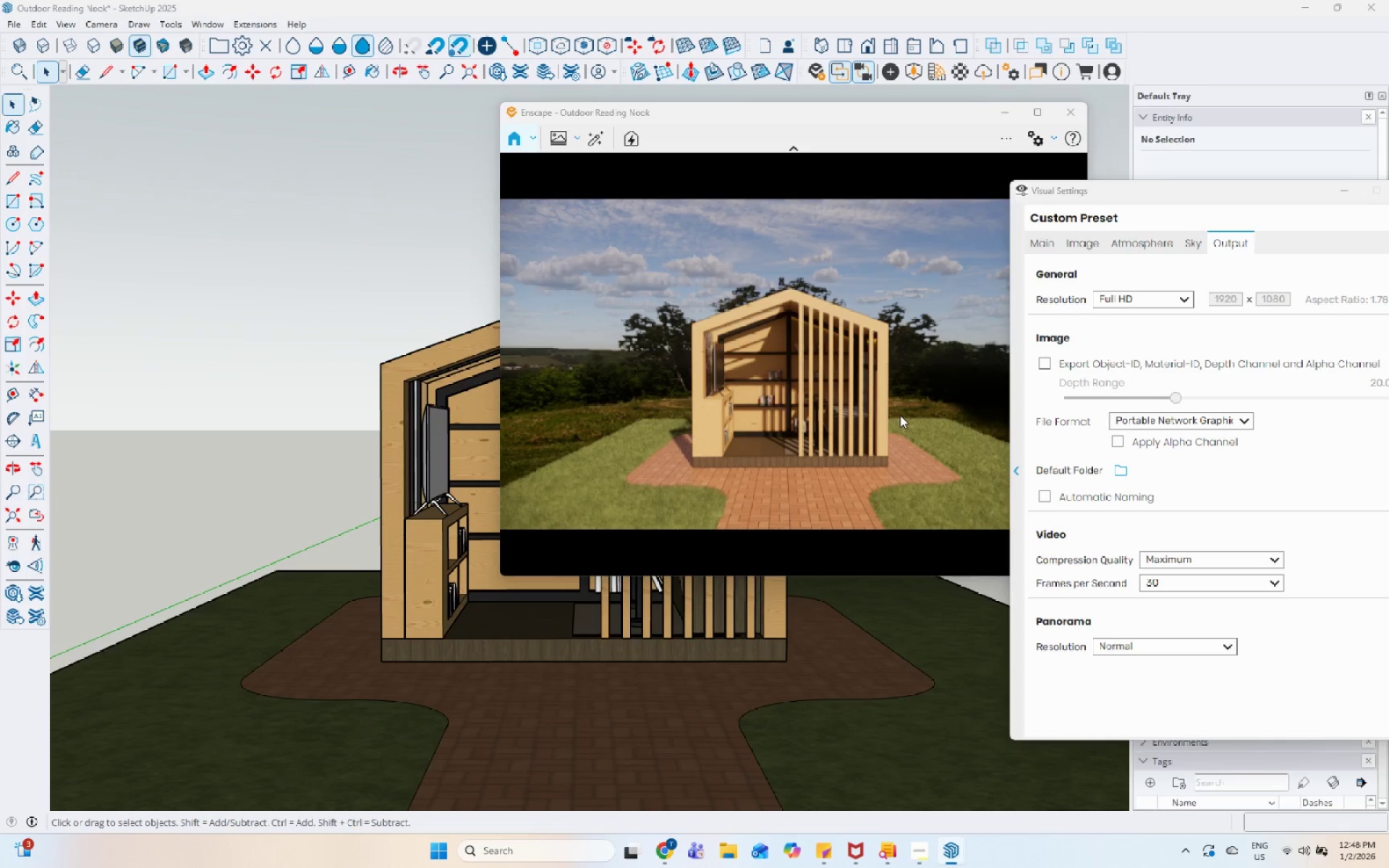 
type(IIO)
 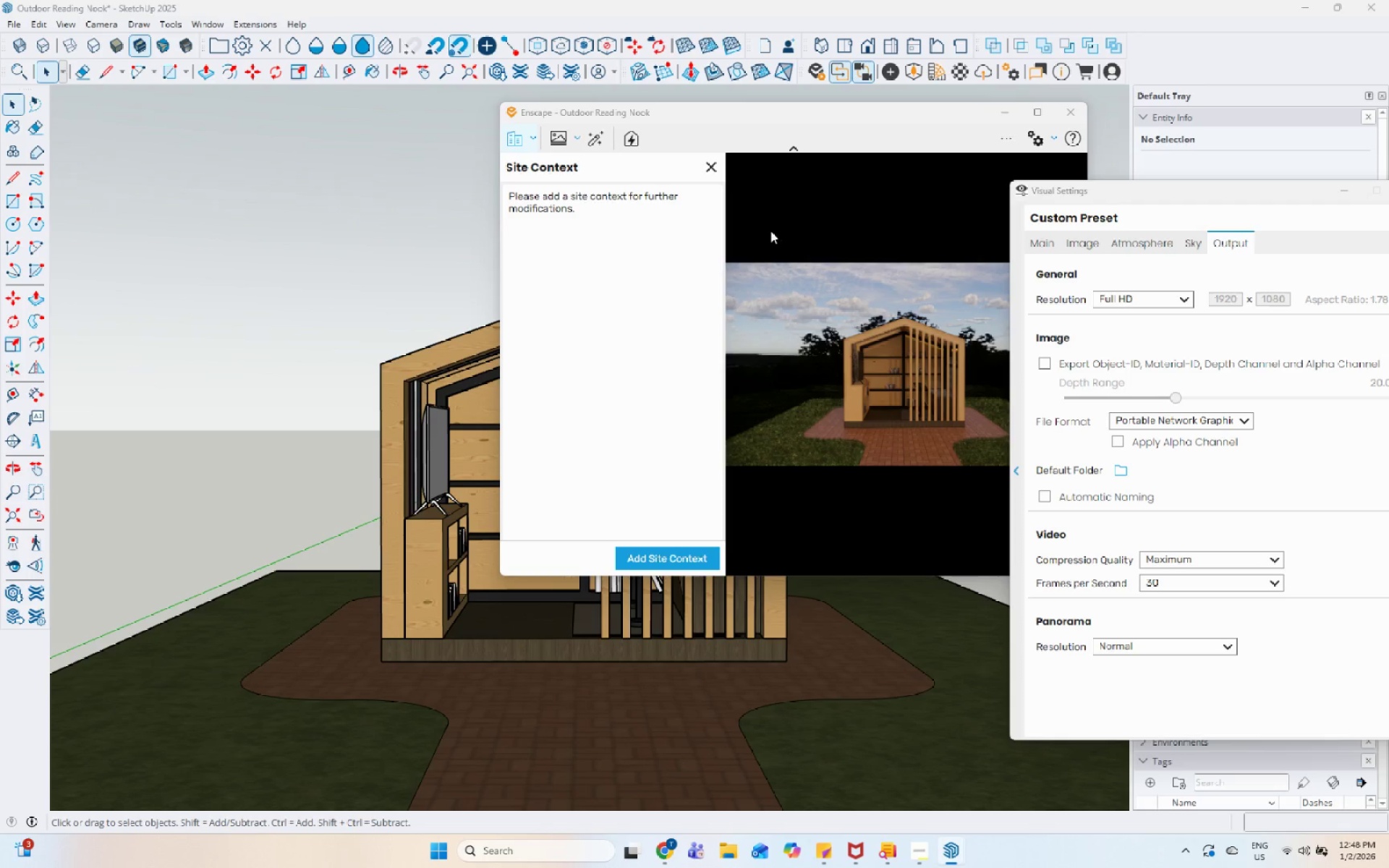 
left_click([718, 160])
 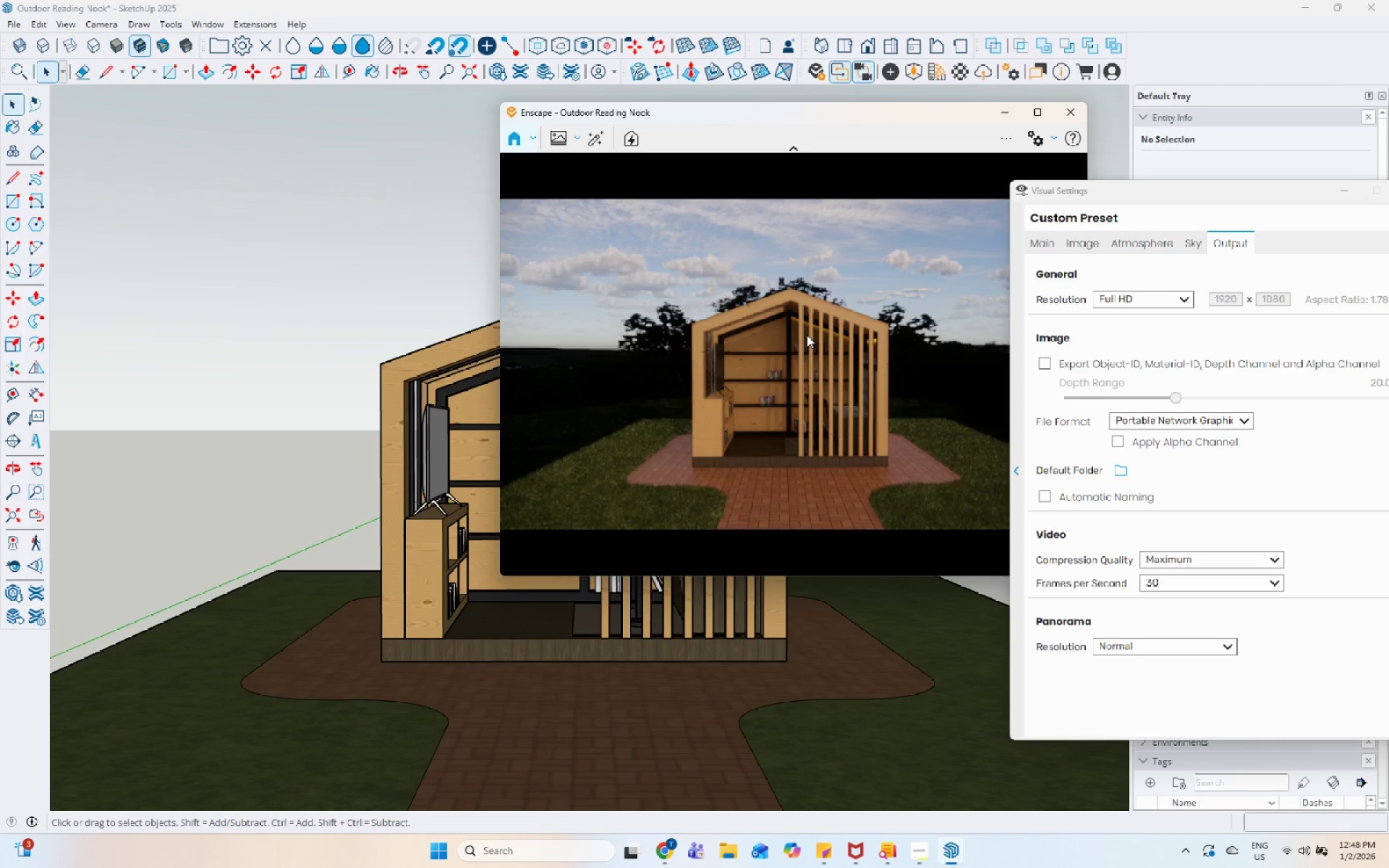 
type(IUU)
 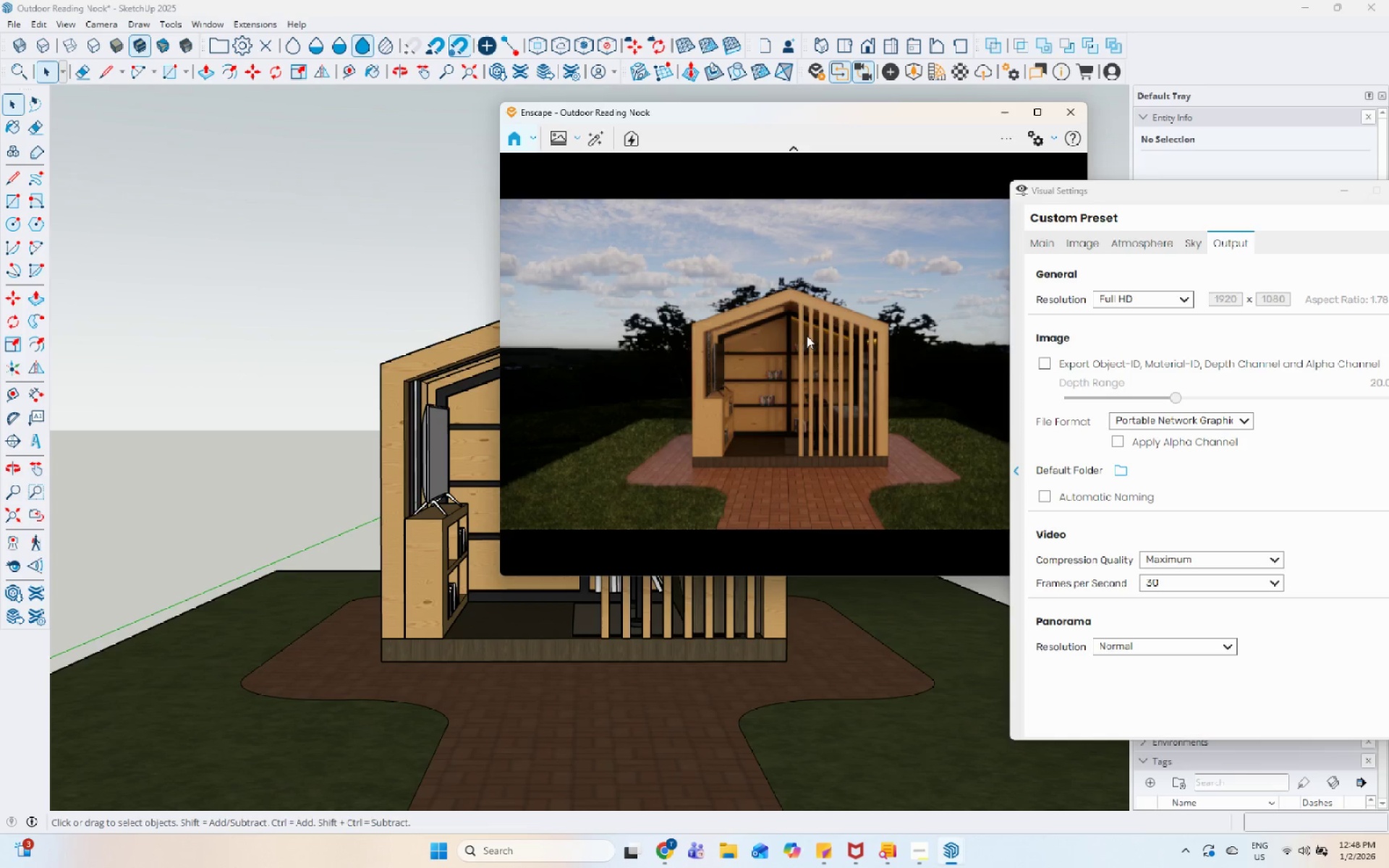 
left_click([807, 335])
 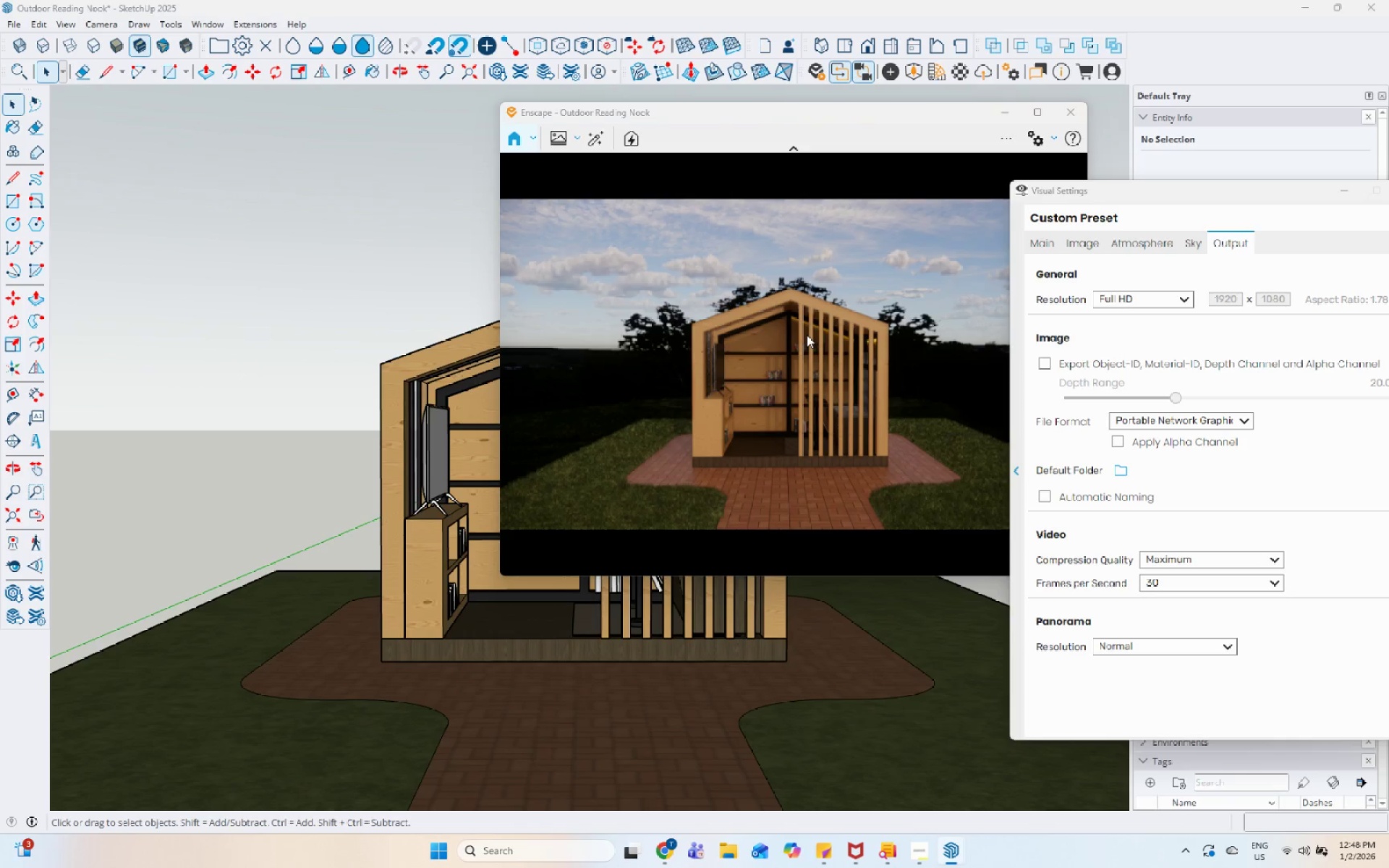 
type(UUUUUUIIIIIIU)
 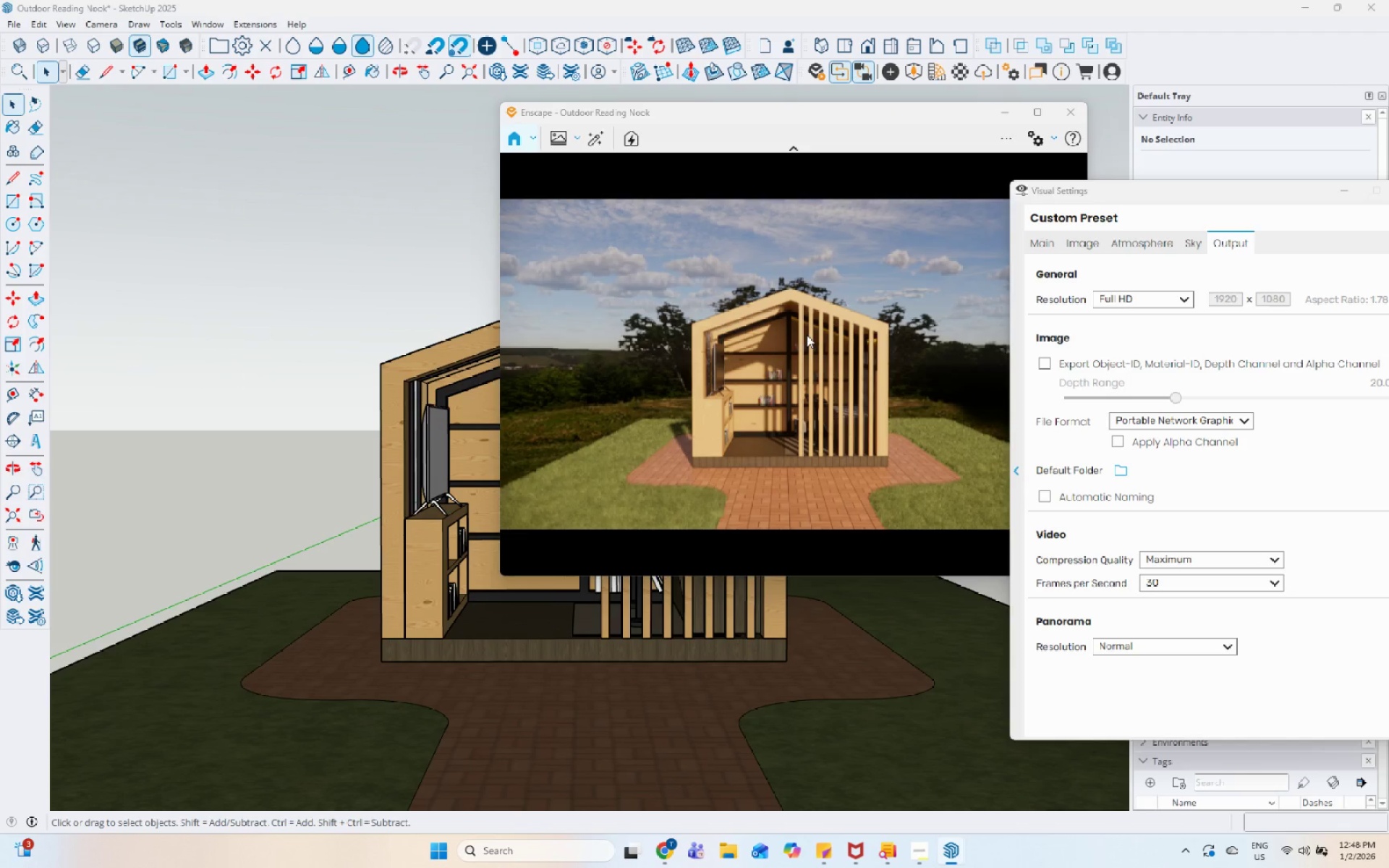 
left_click([839, 449])
 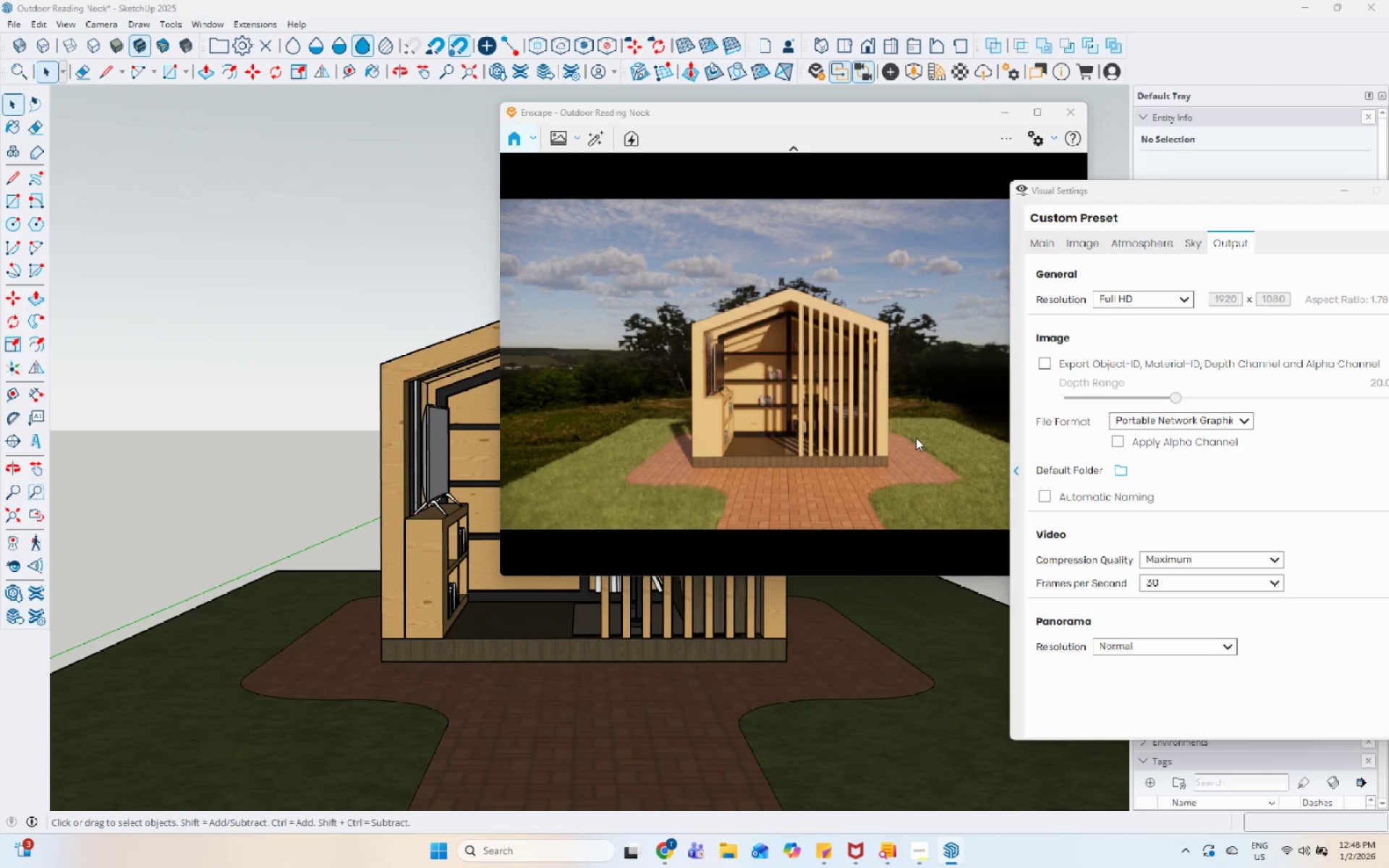 
scroll: coordinate [916, 438], scroll_direction: up, amount: 1.0
 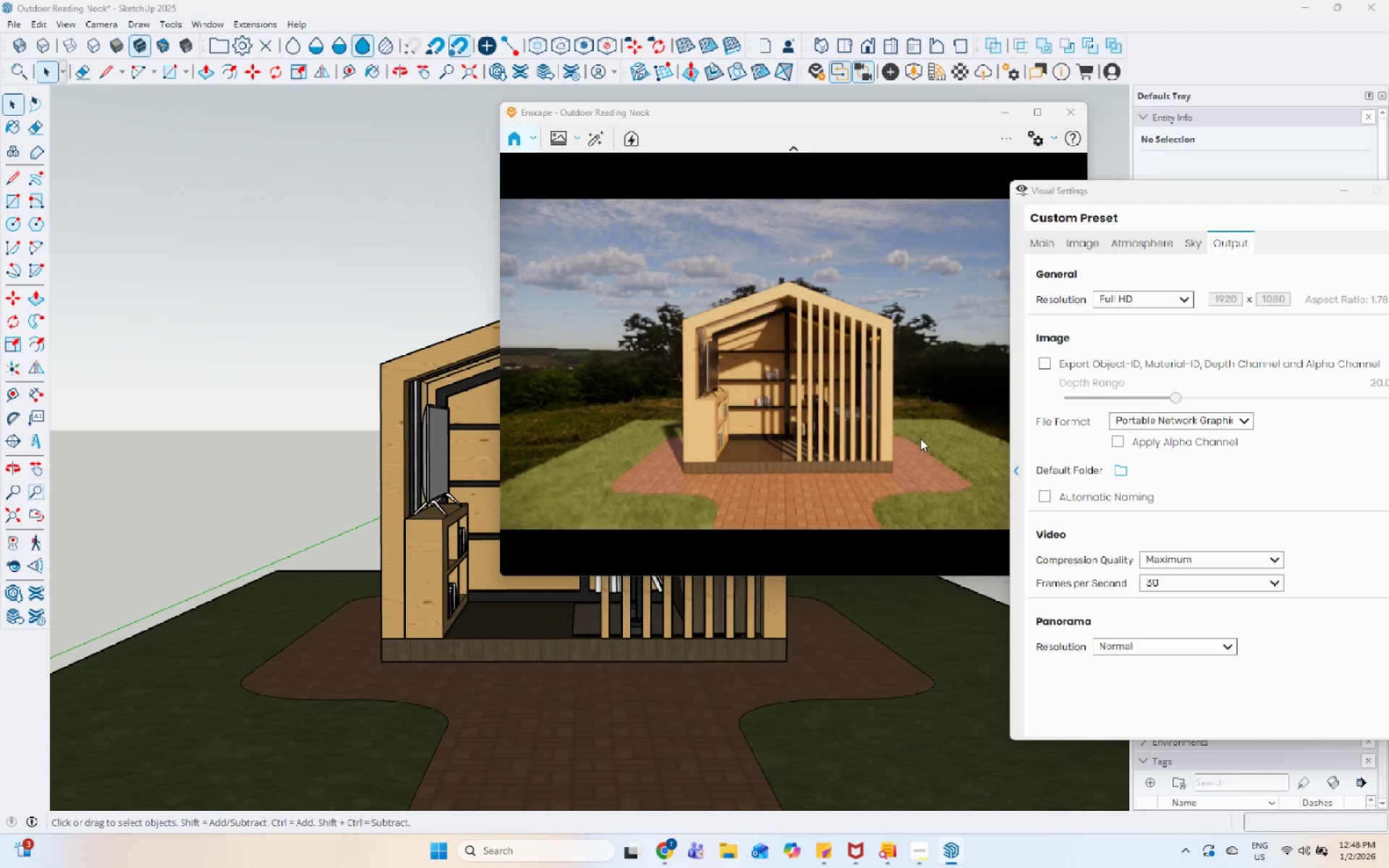 
left_click_drag(start_coordinate=[1164, 189], to_coordinate=[964, 305])
 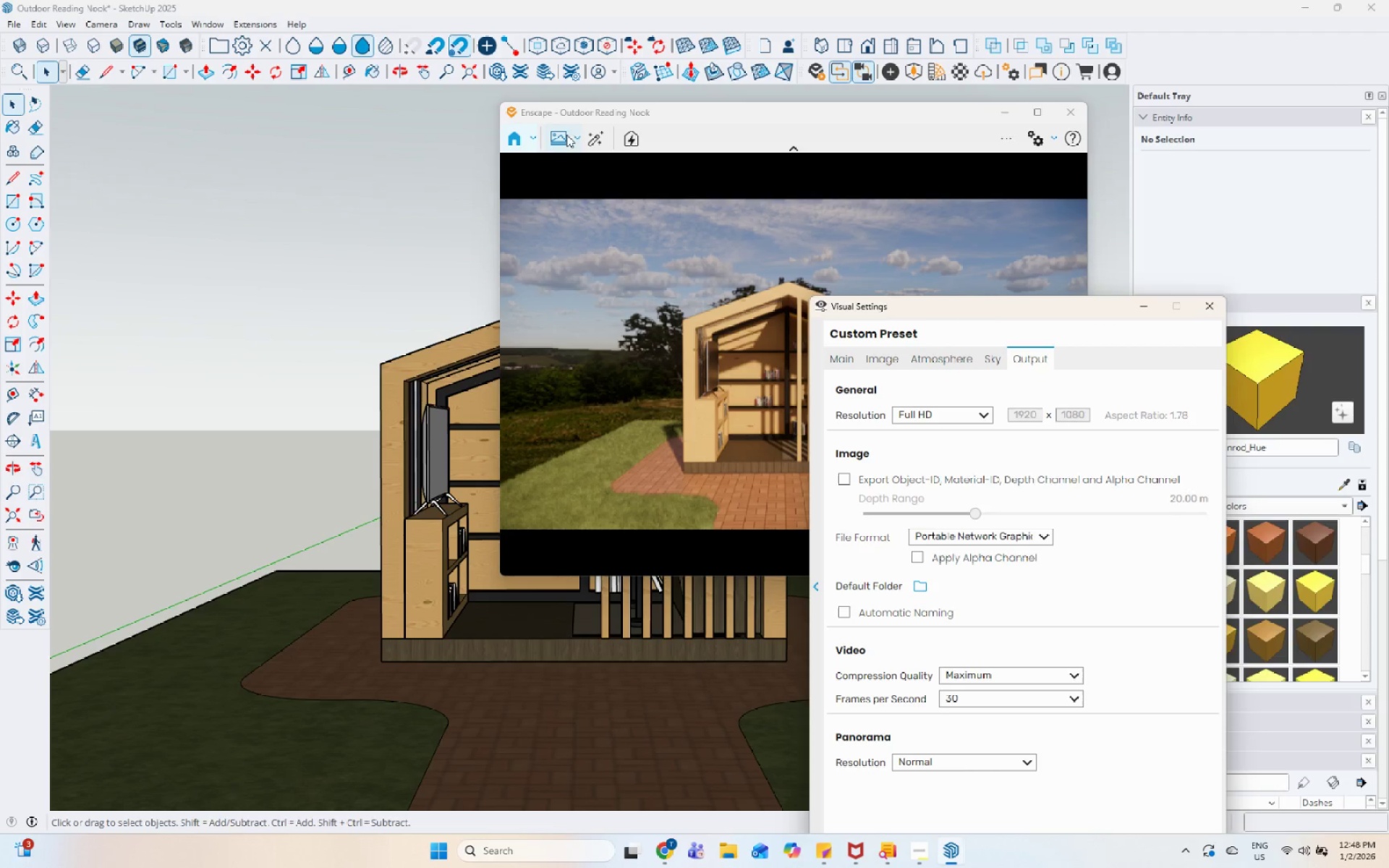 
left_click([564, 133])
 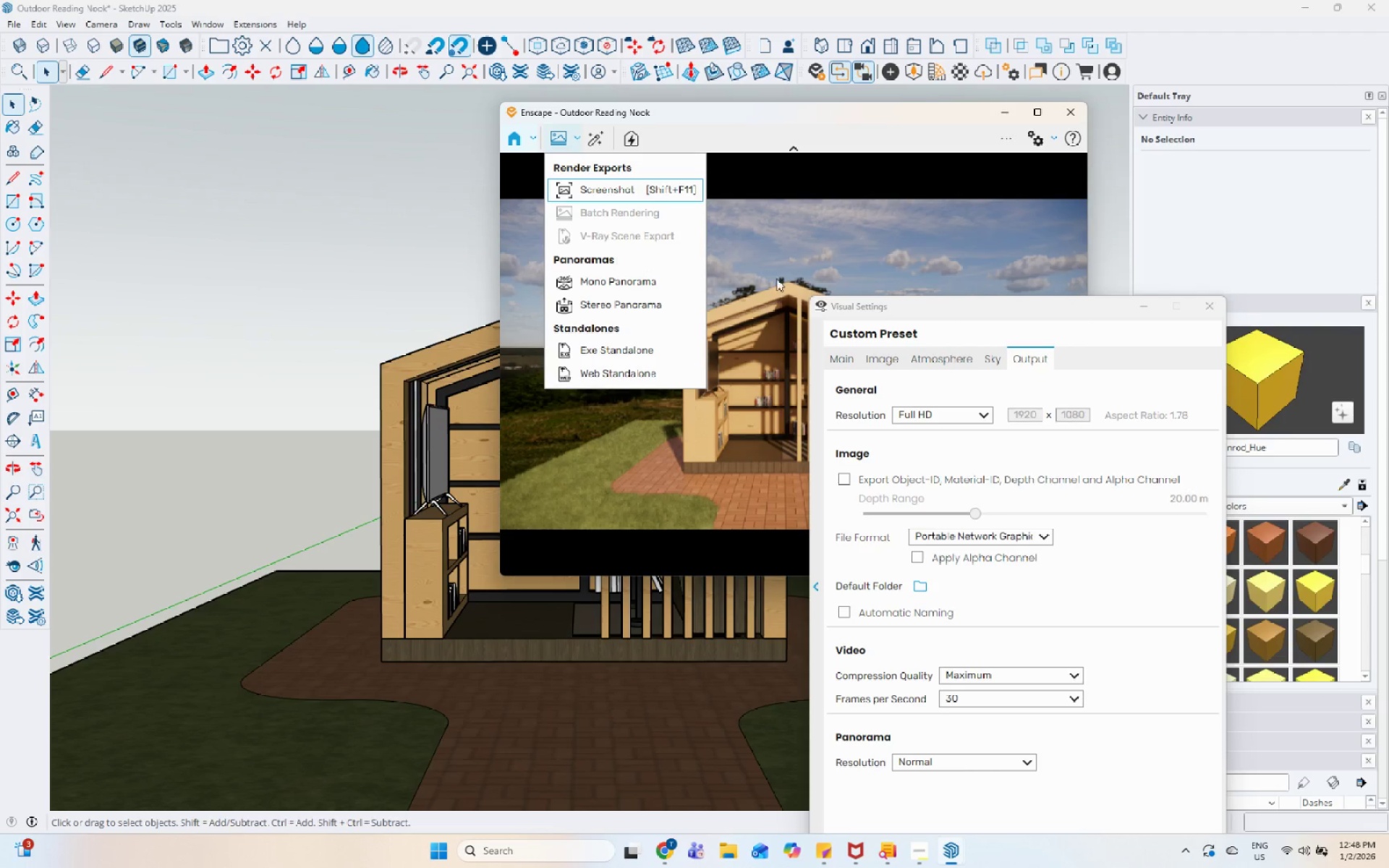 
left_click([1028, 312])
 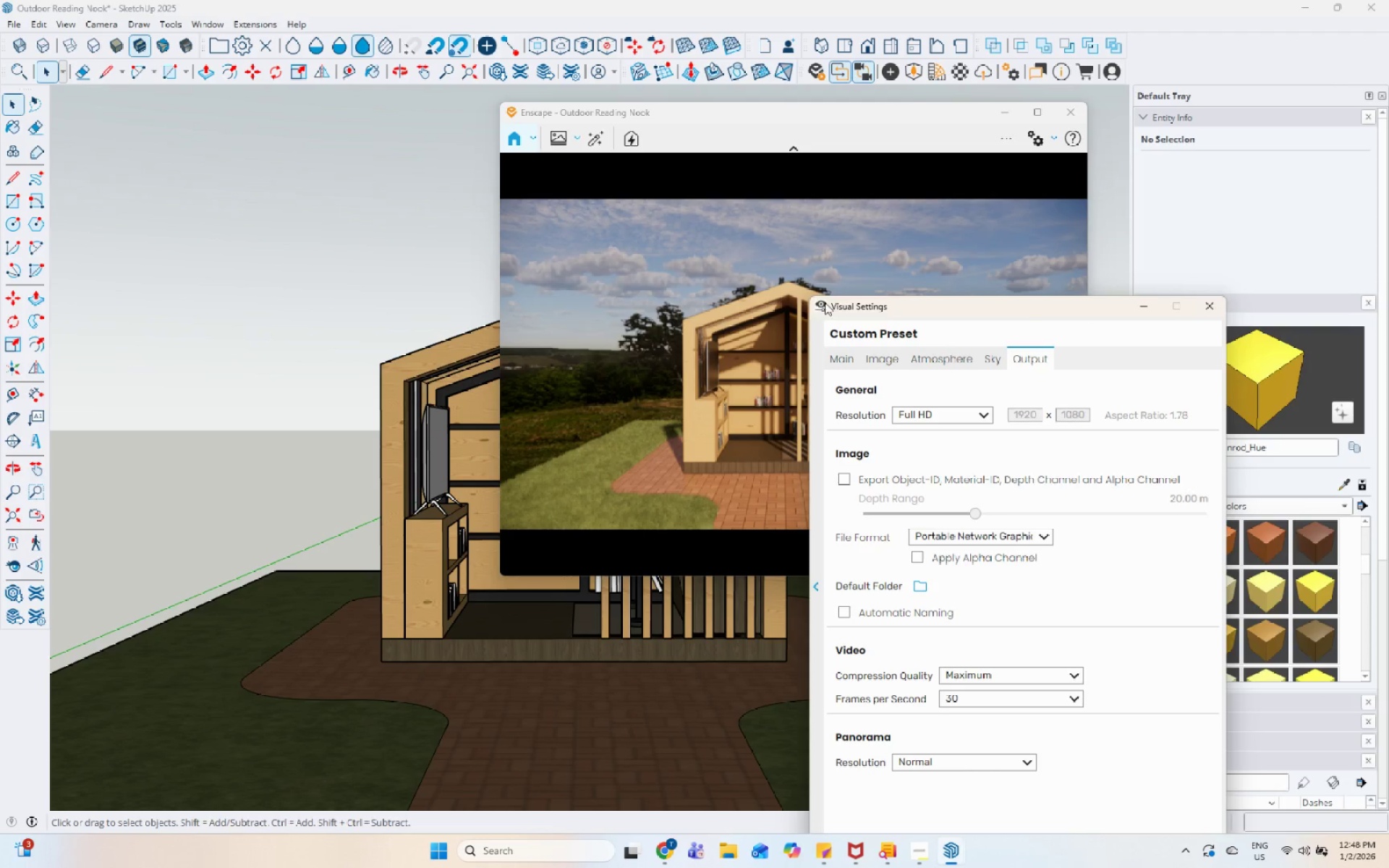 
left_click_drag(start_coordinate=[959, 317], to_coordinate=[178, 150])
 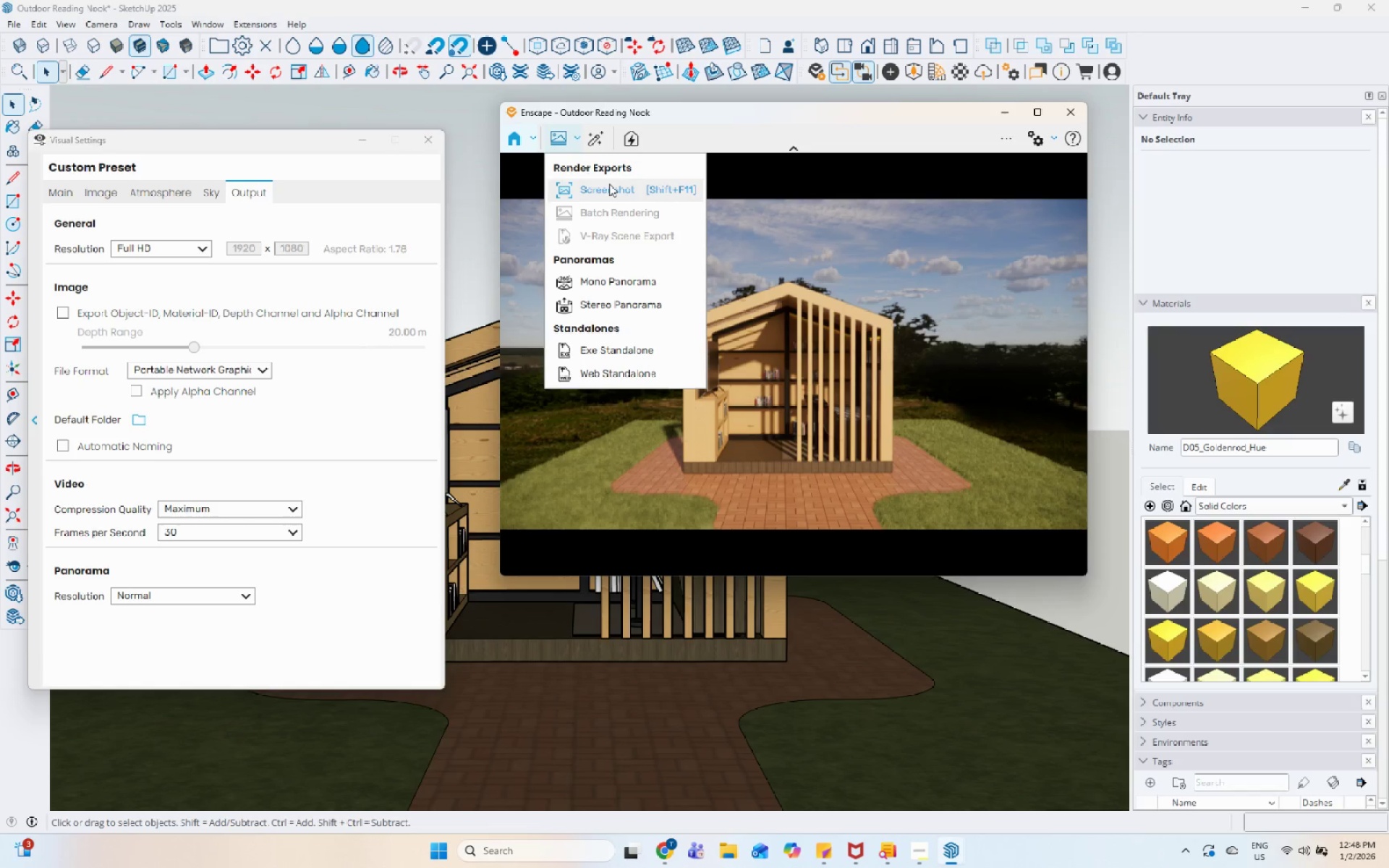 
left_click([609, 185])
 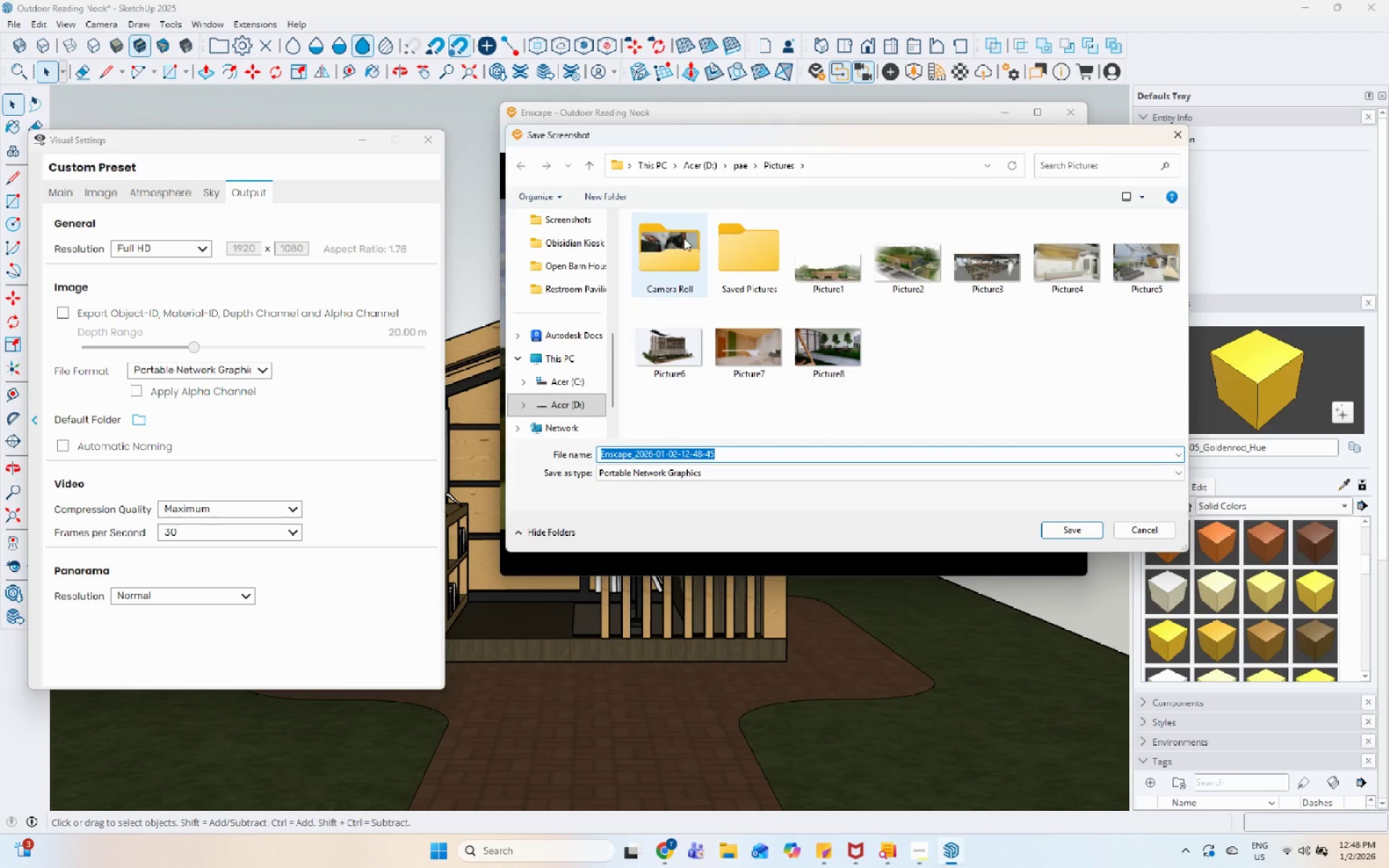 
left_click([735, 172])
 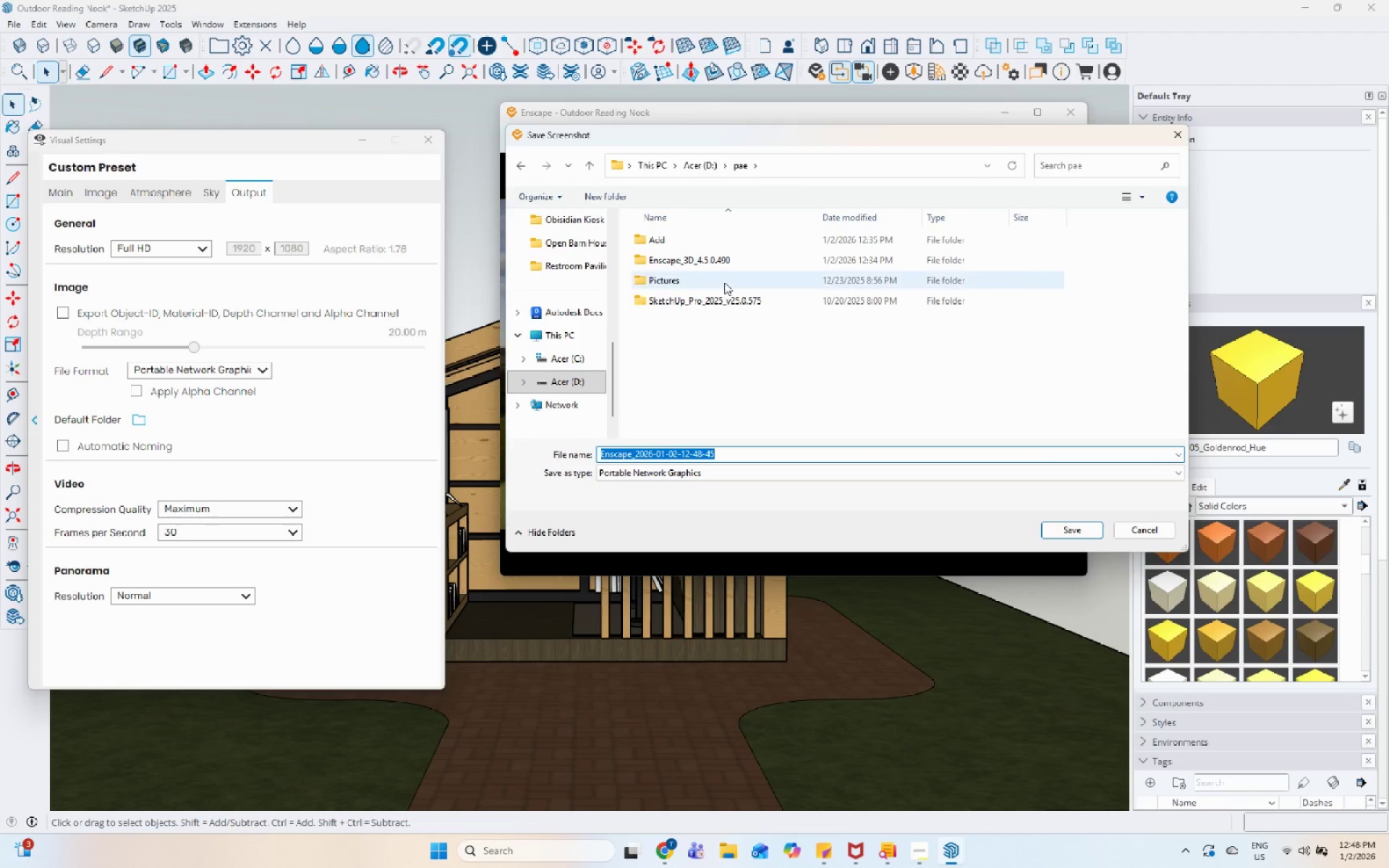 
double_click([724, 281])
 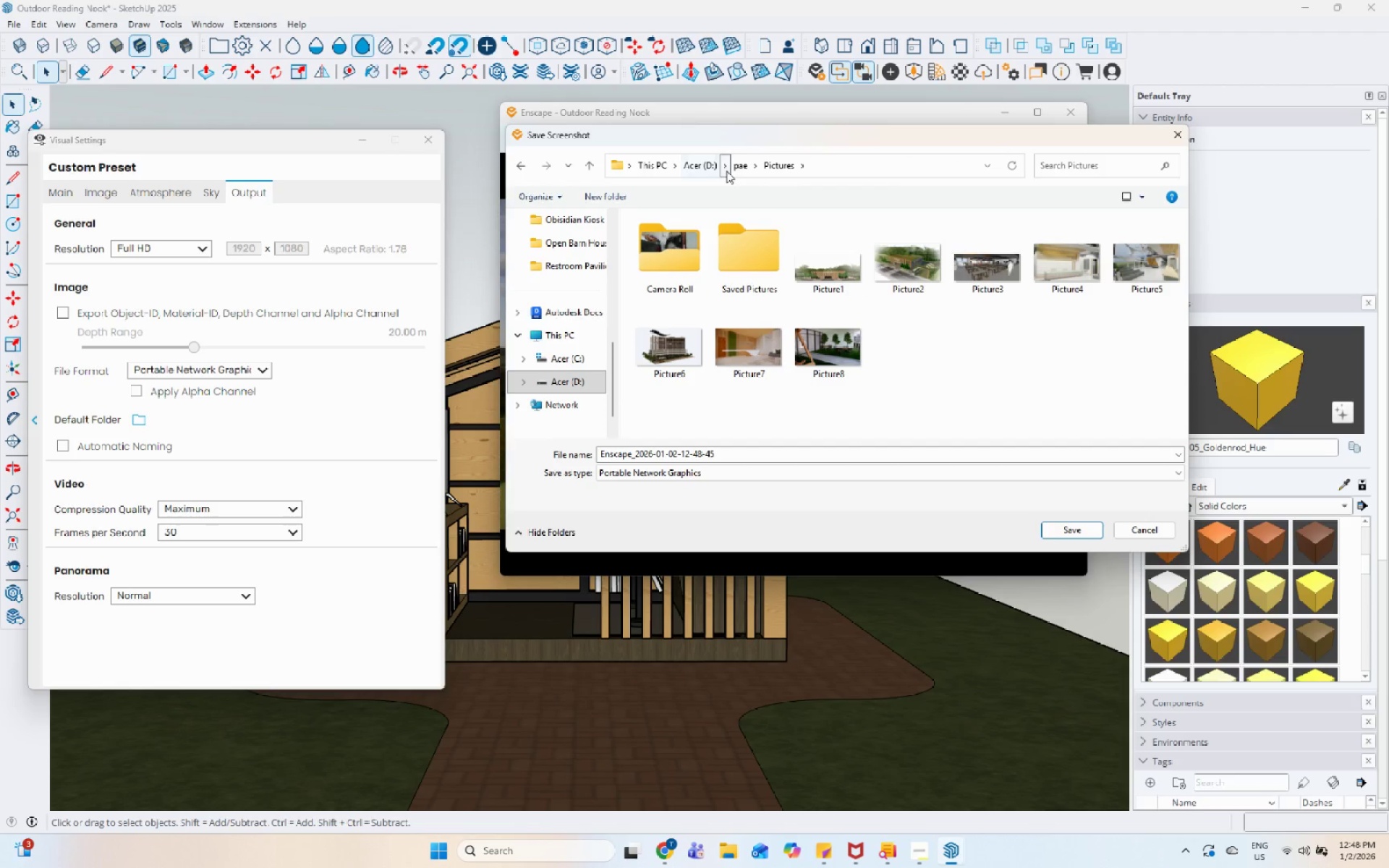 
left_click([744, 175])
 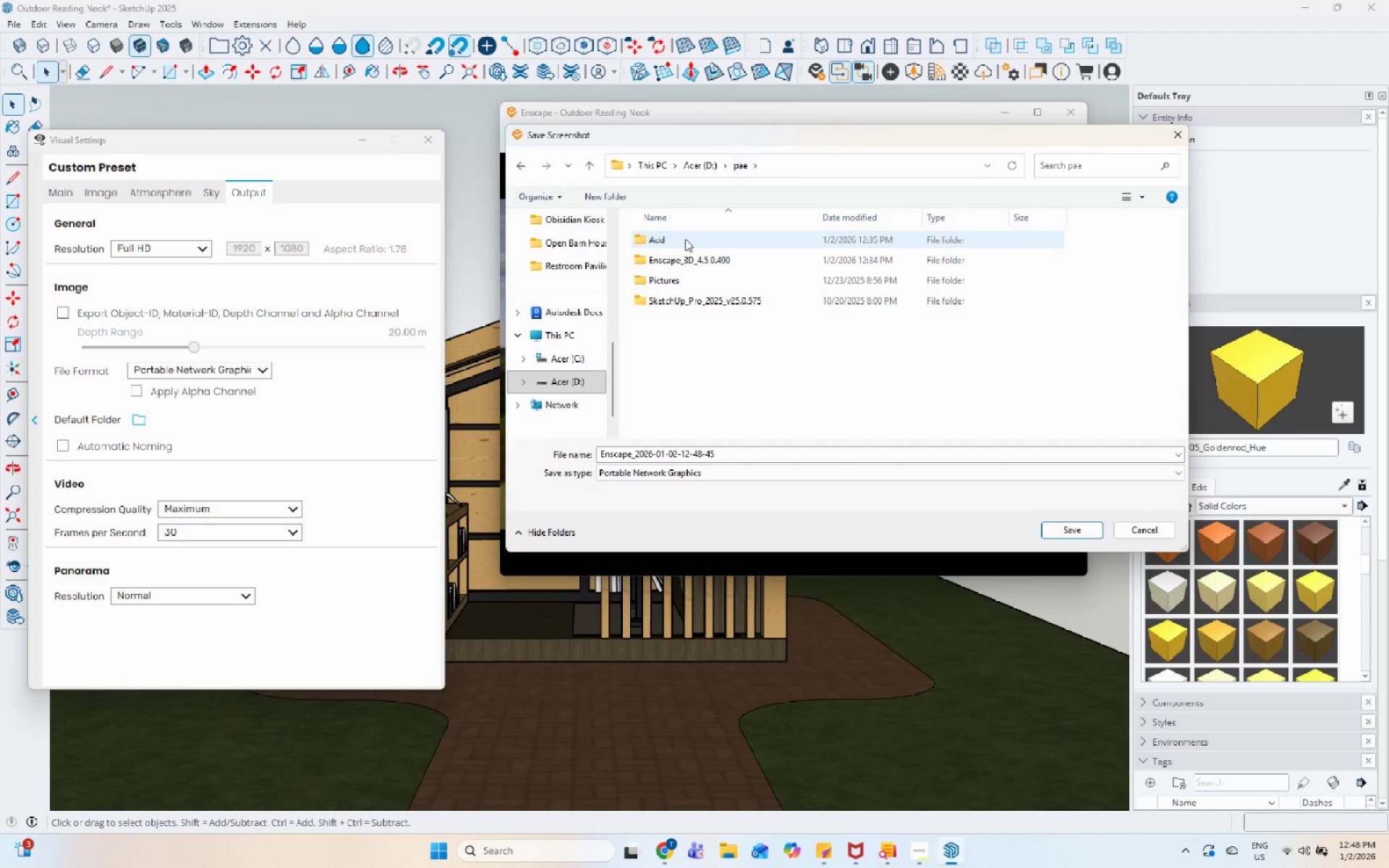 
double_click([685, 239])
 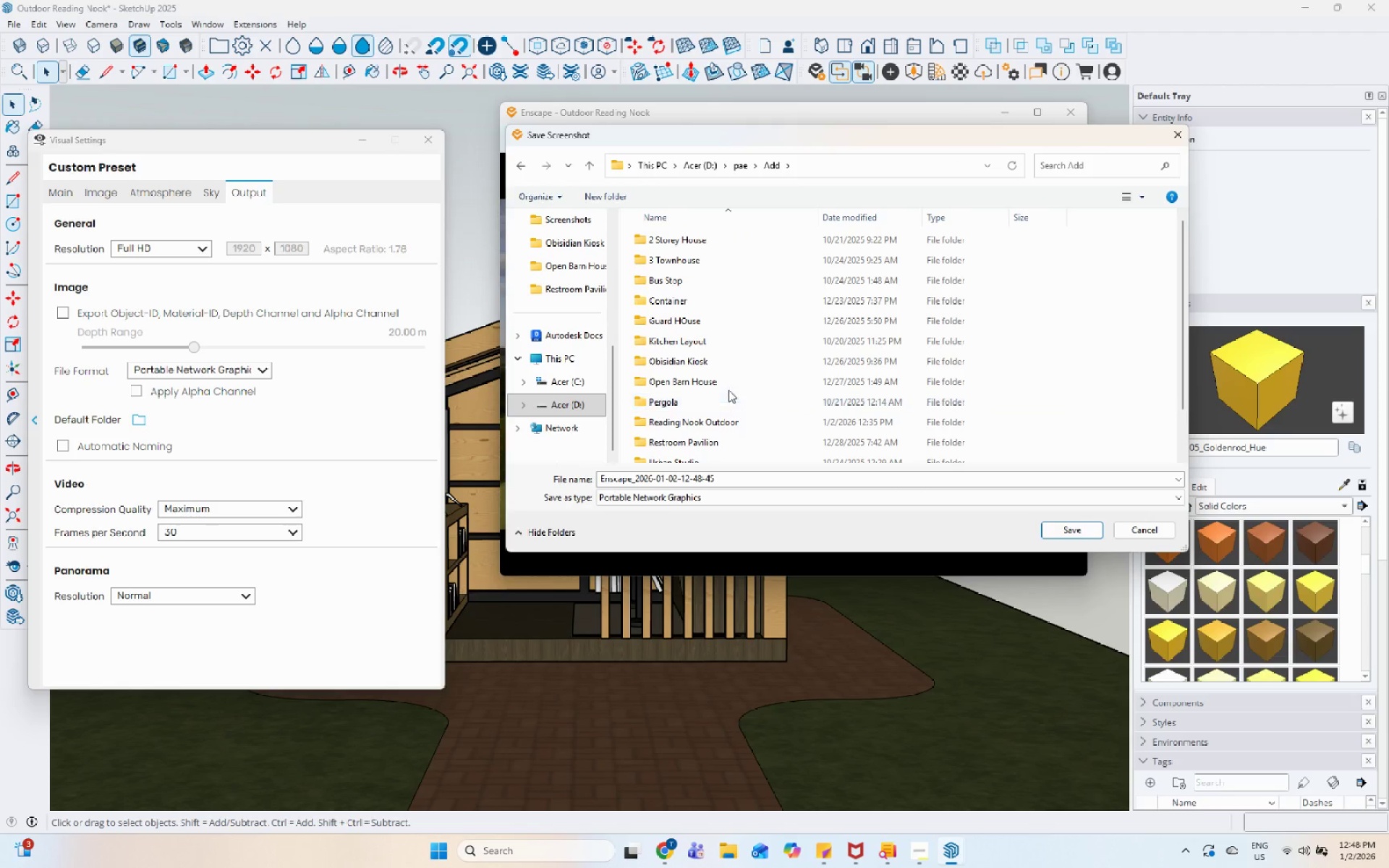 
scroll: coordinate [747, 420], scroll_direction: down, amount: 1.0
 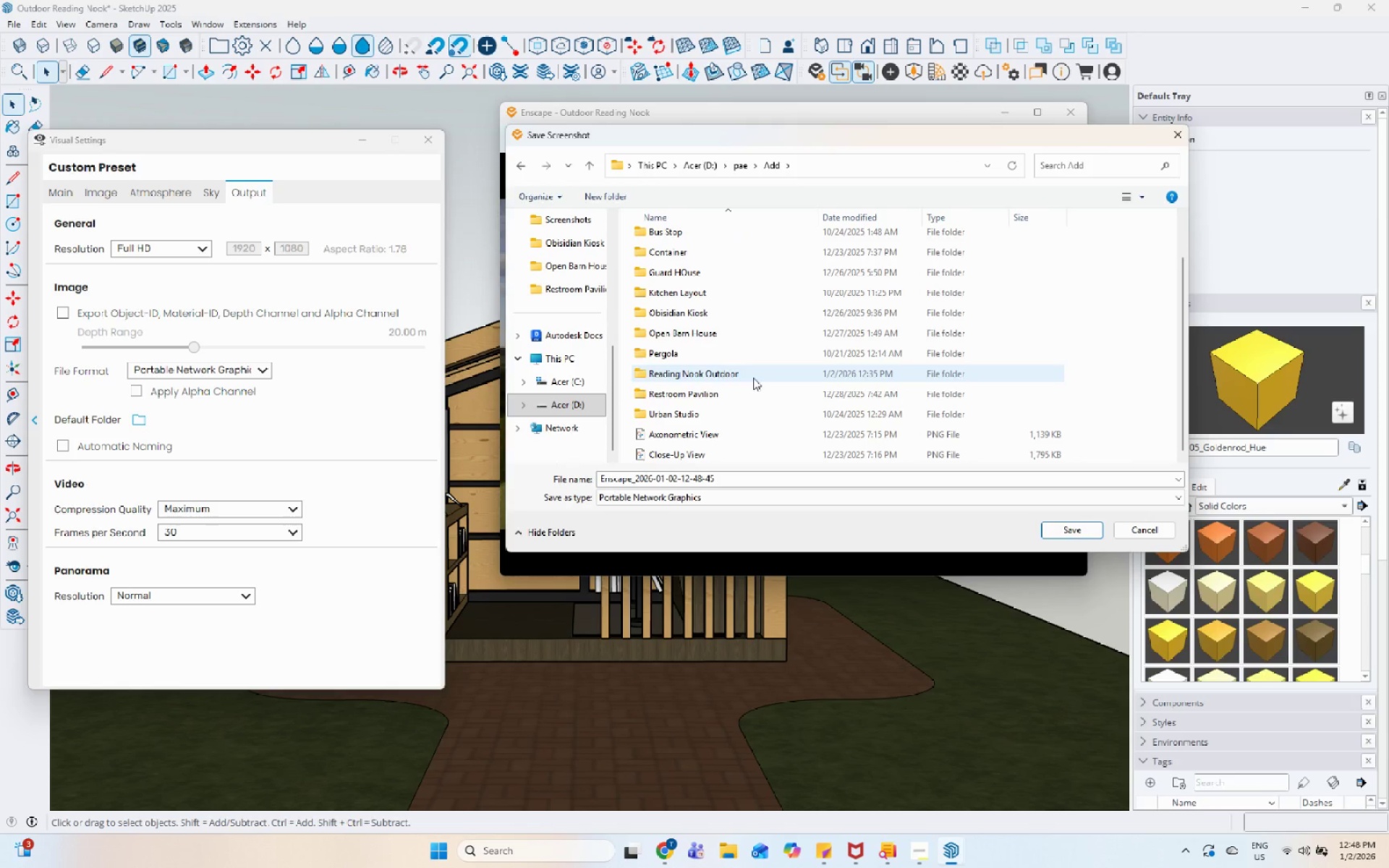 
double_click([753, 378])
 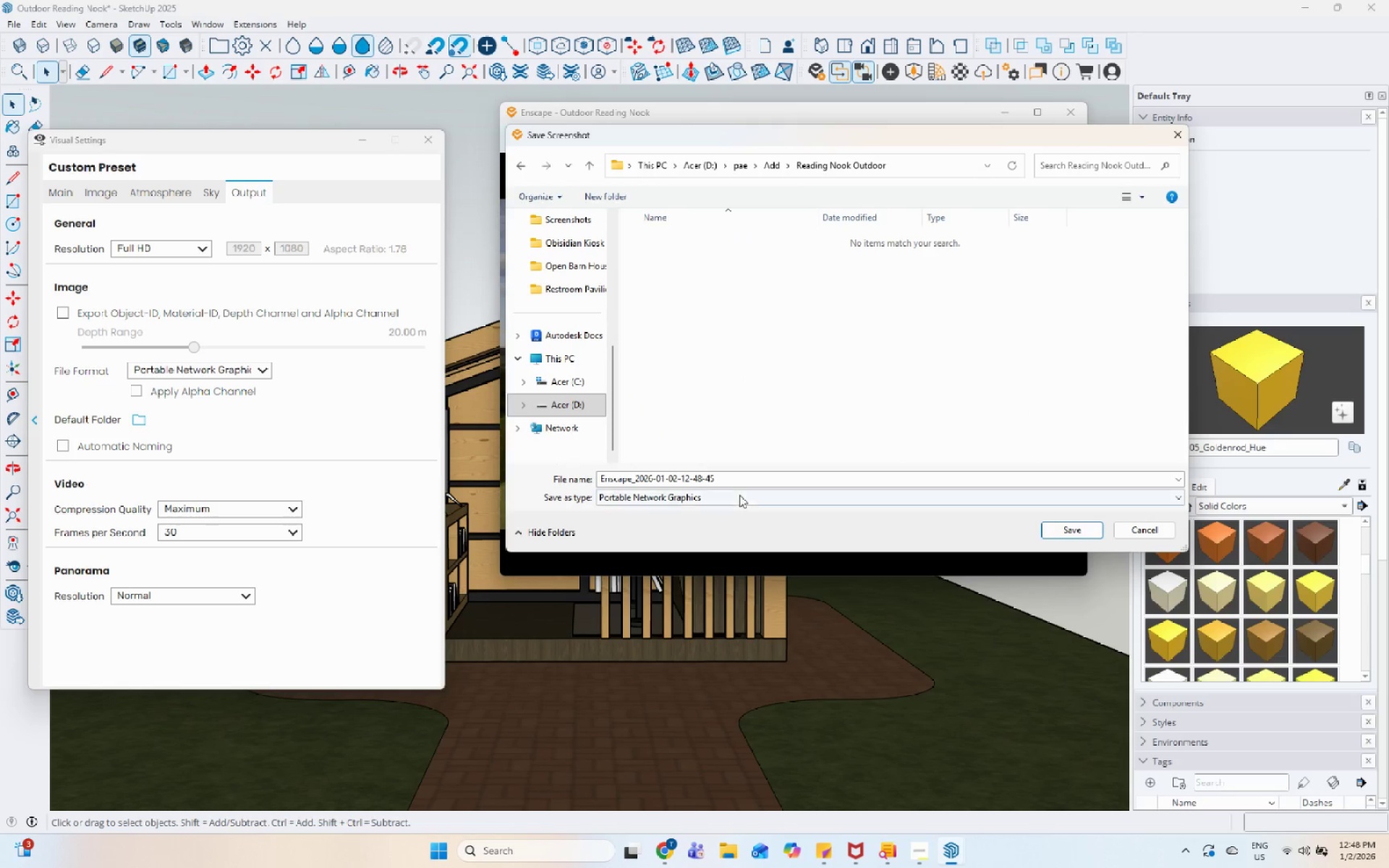 
left_click([738, 480])
 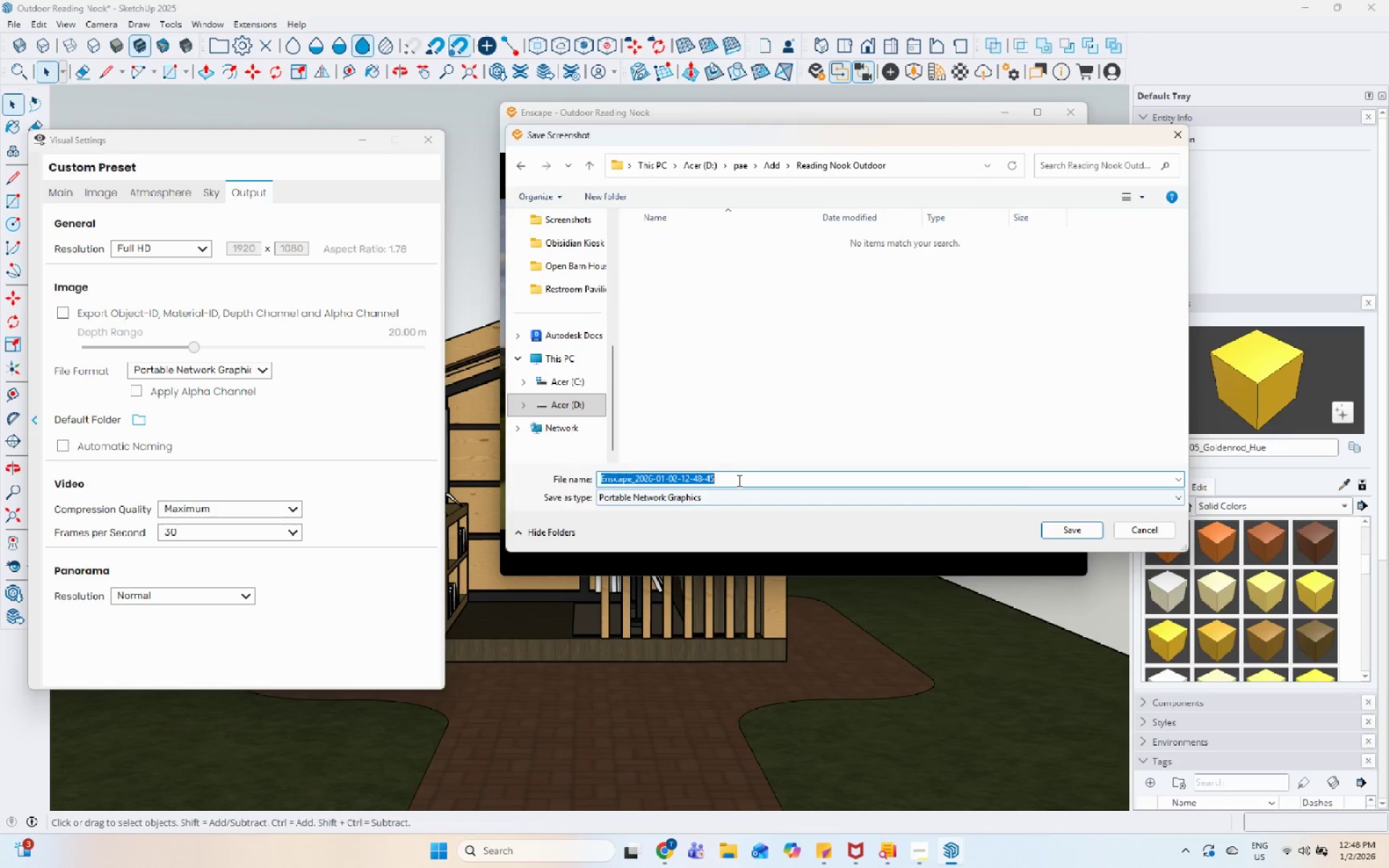 
type(Font )
key(Backspace)
key(Backspace)
key(Backspace)
key(Backspace)
type(ront View)
 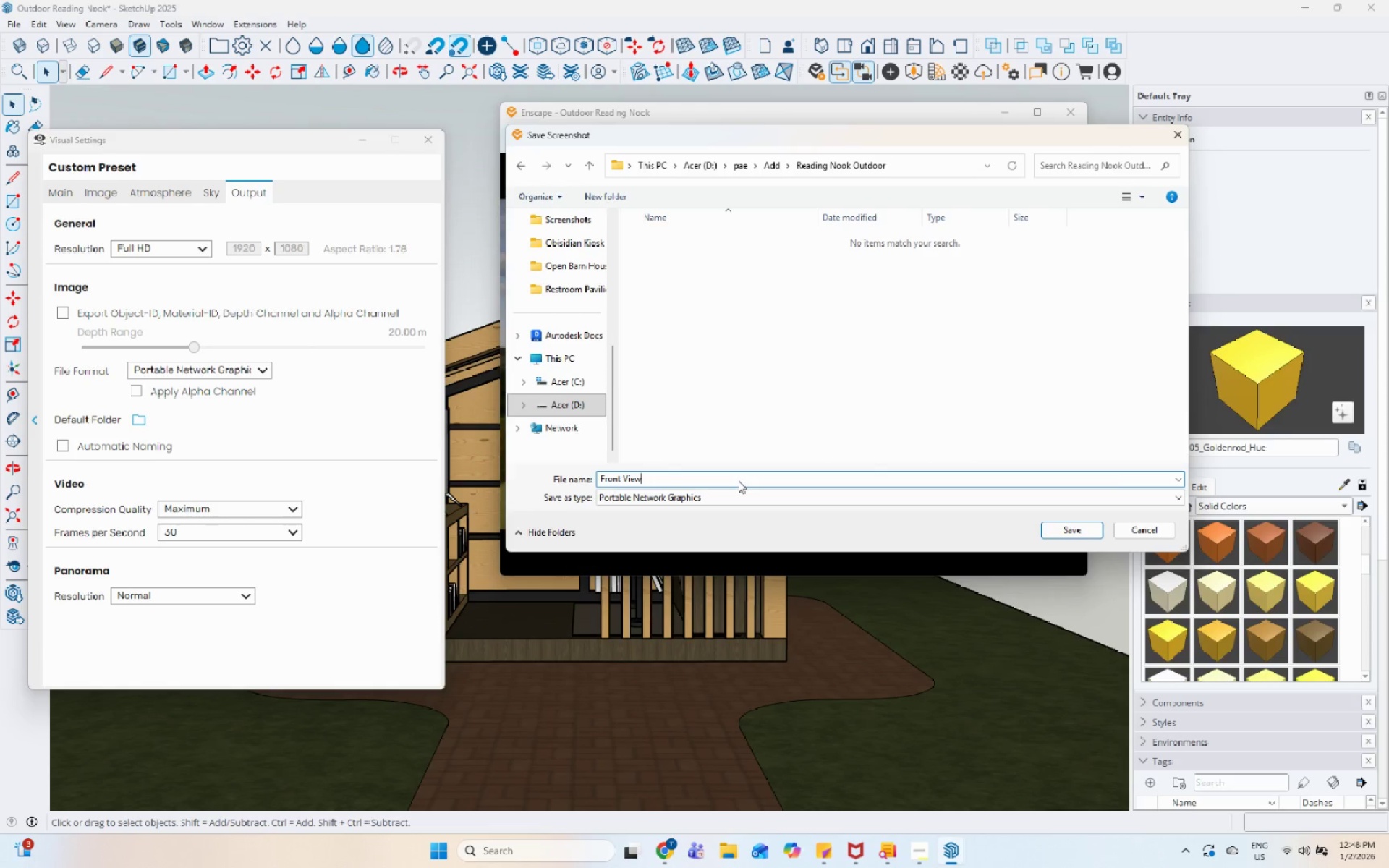 